 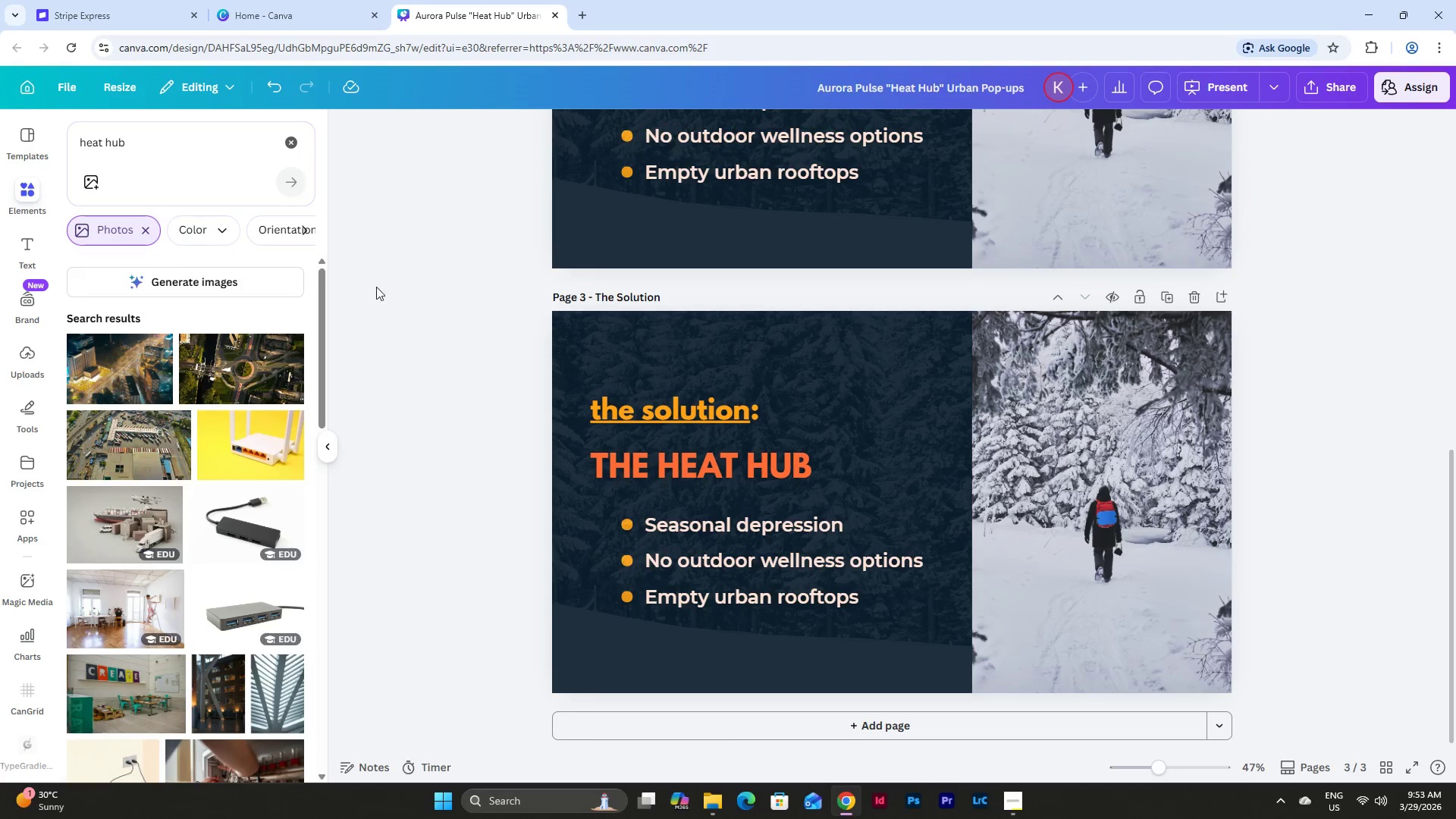 
left_click([183, 280])
 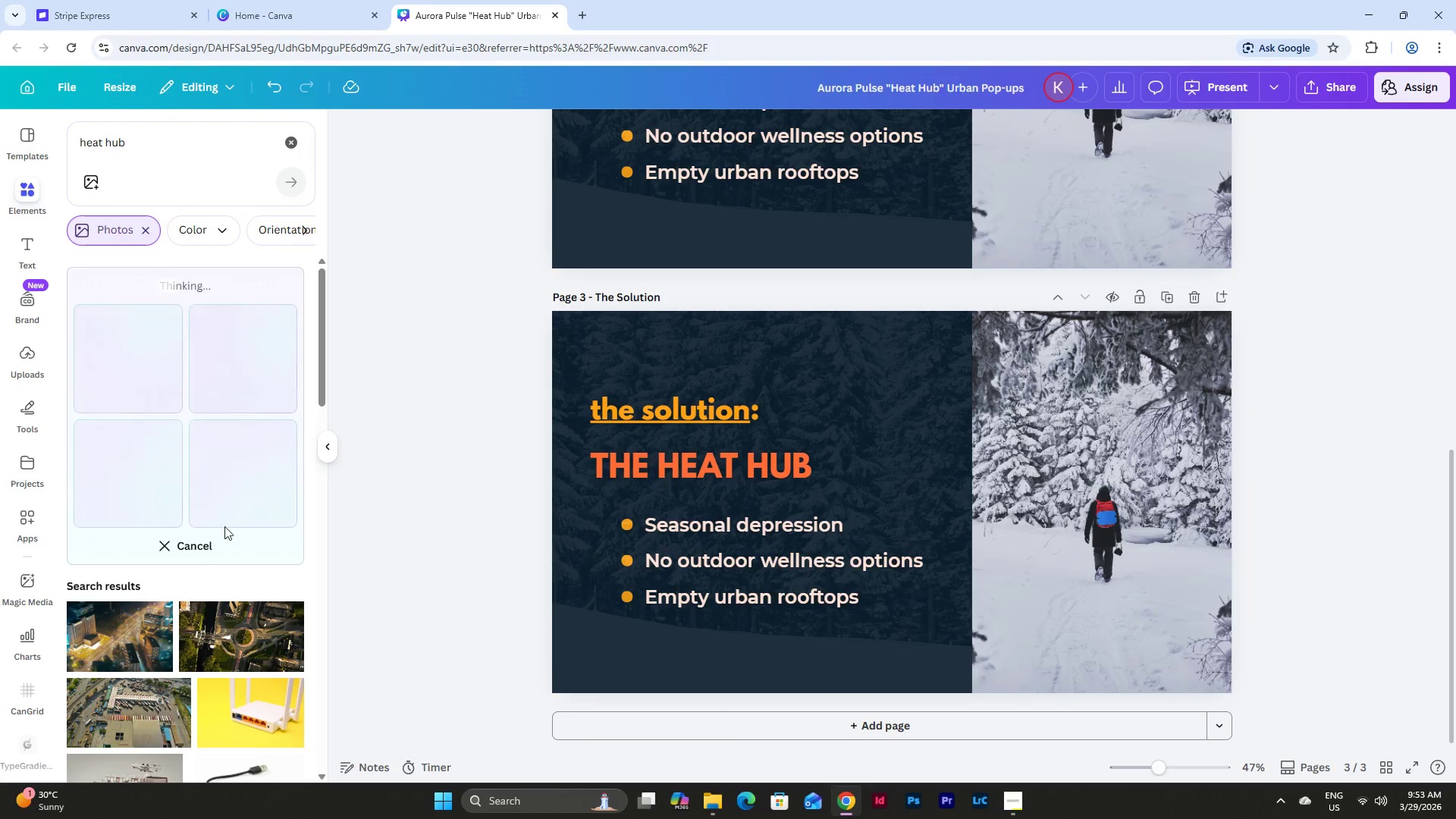 
left_click([180, 554])
 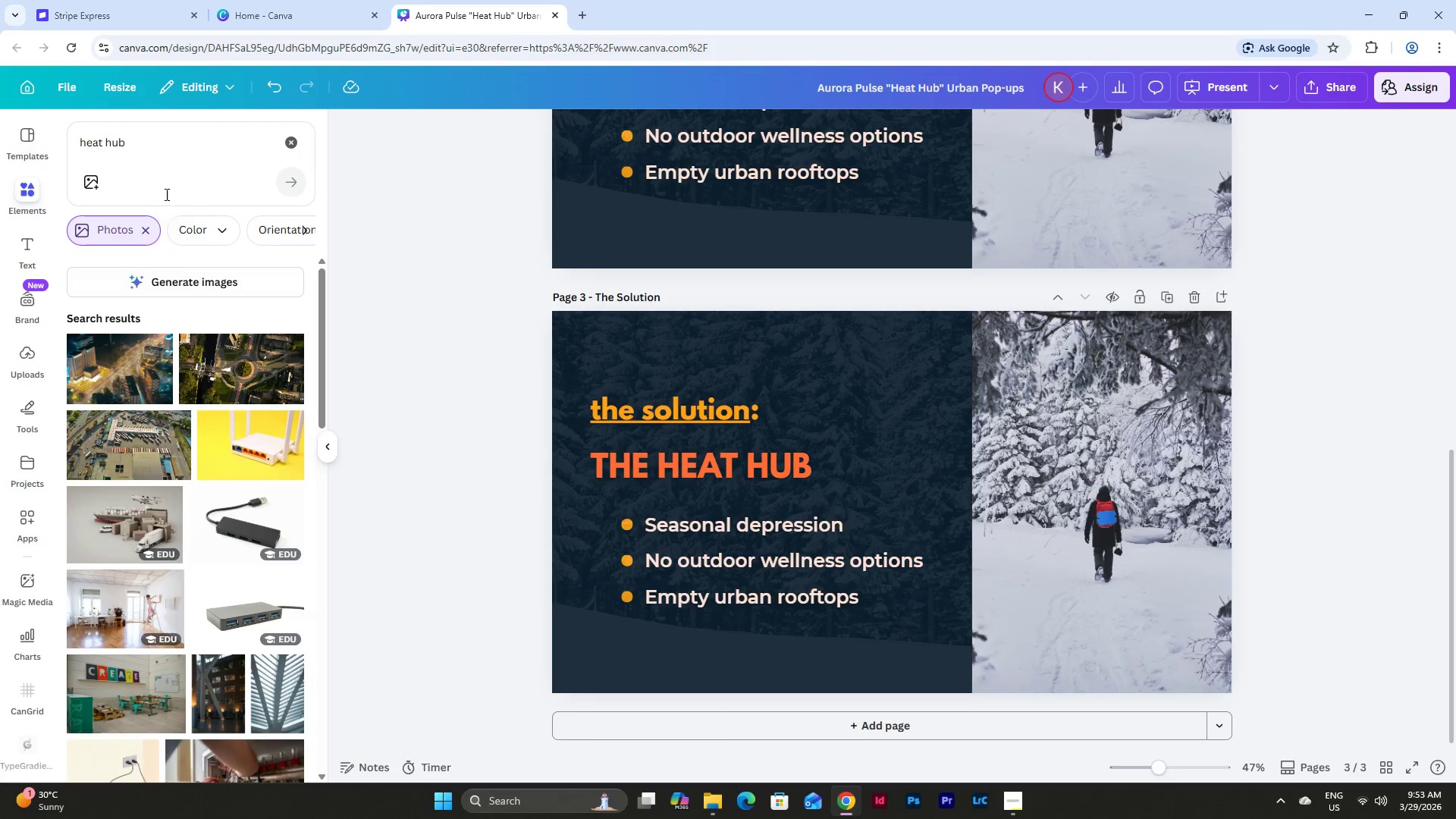 
left_click_drag(start_coordinate=[152, 156], to_coordinate=[2, 132])
 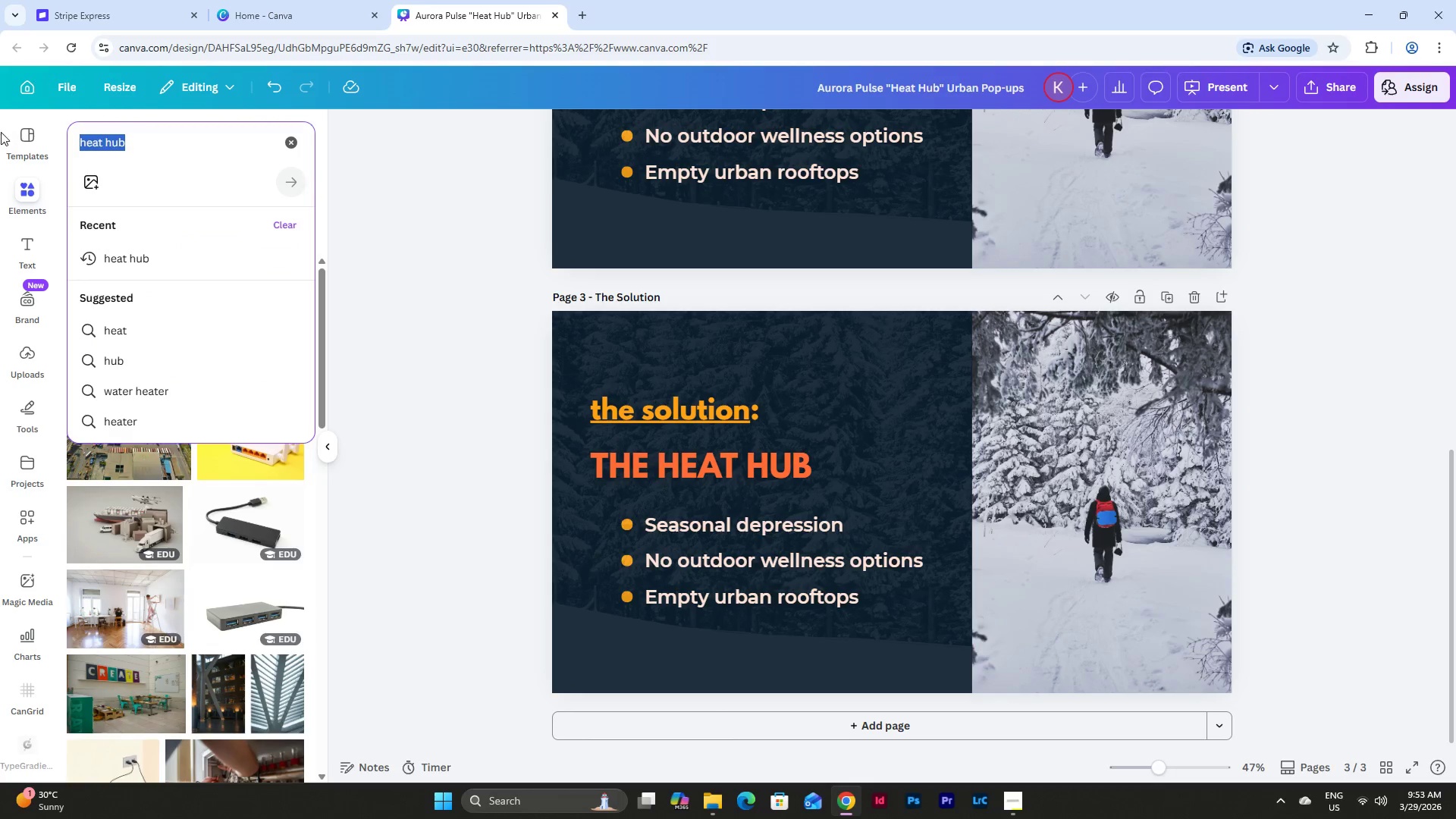 
key(Control+V)
 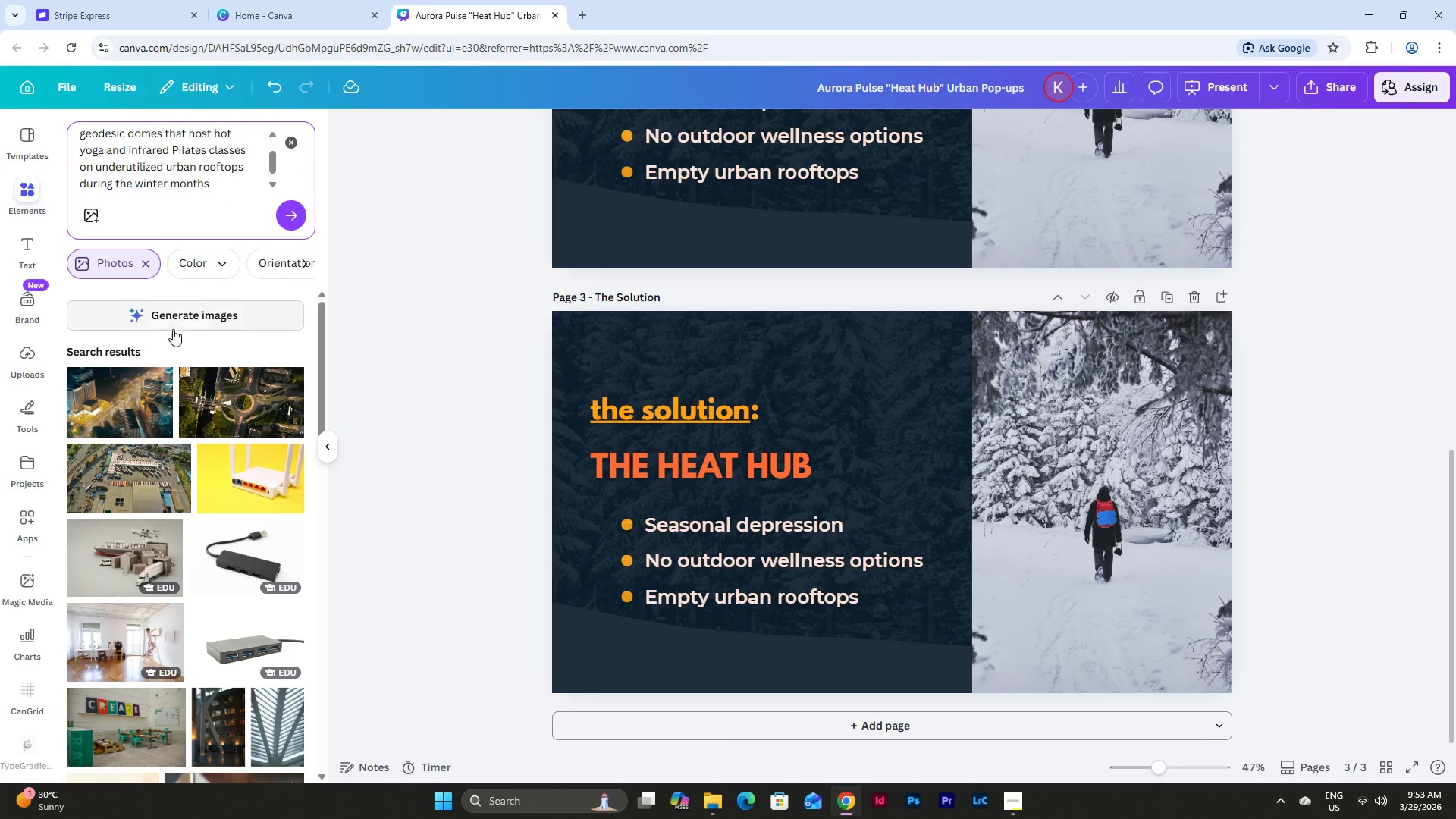 
left_click([177, 311])
 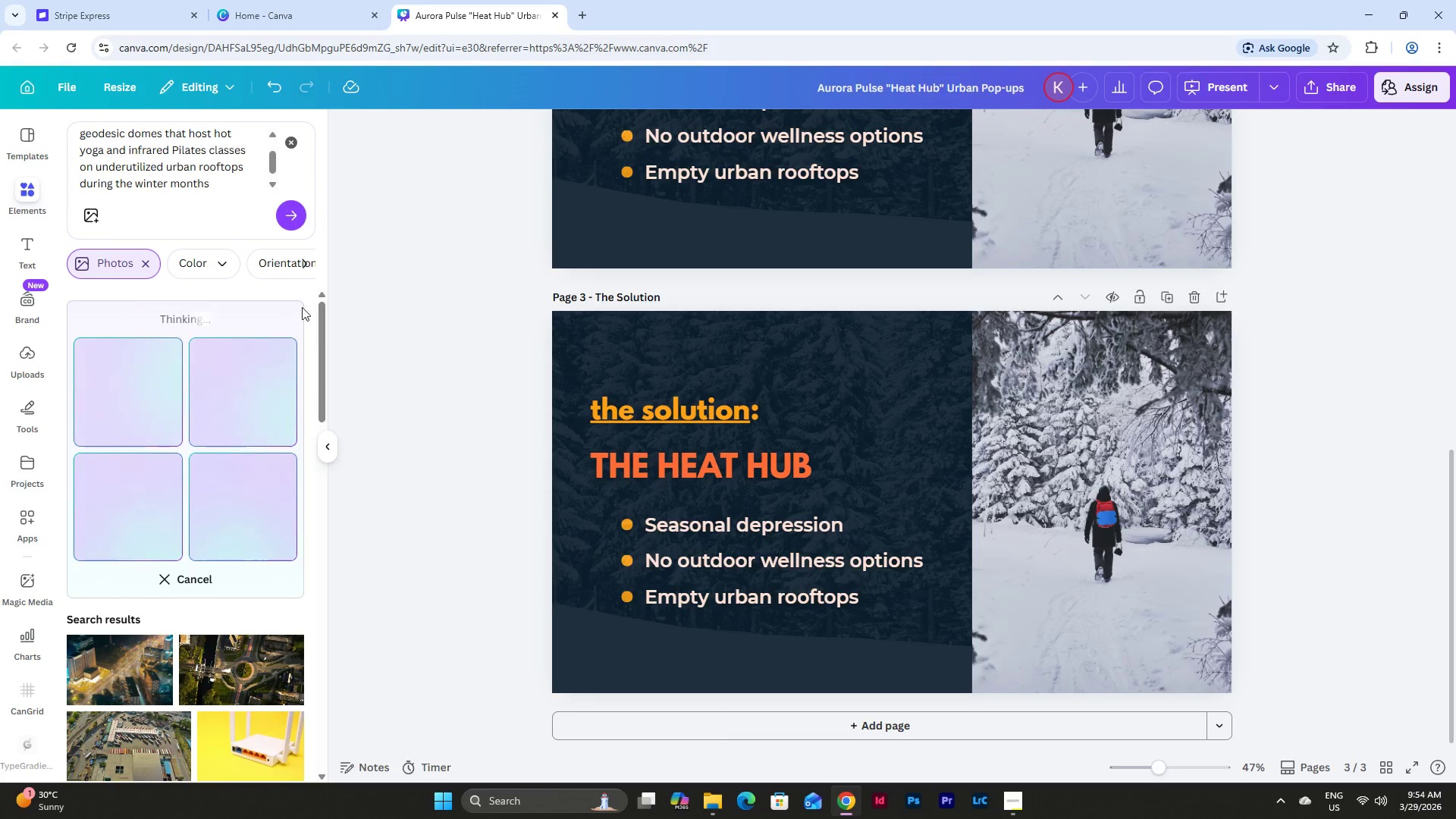 
left_click([184, 575])
 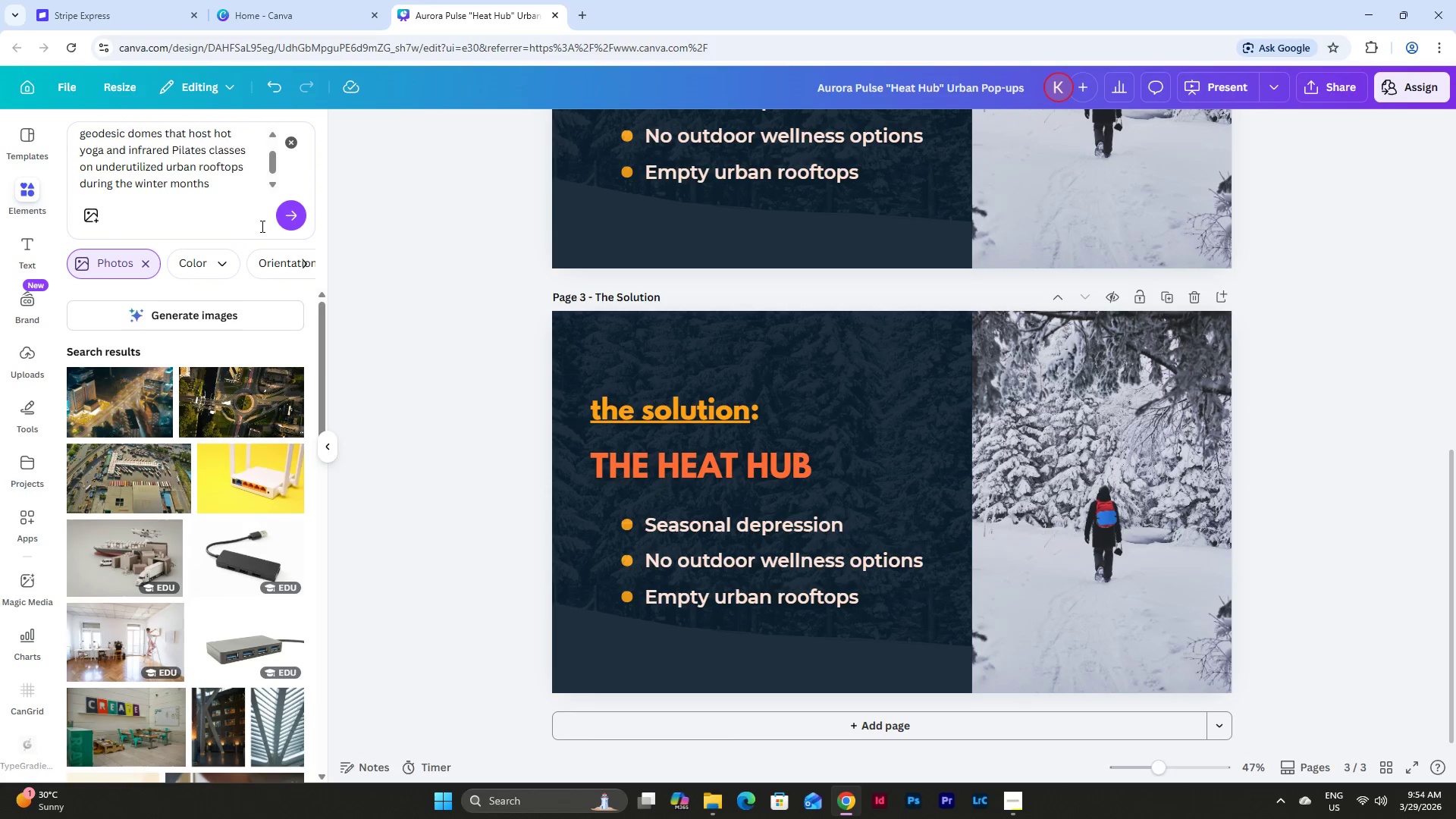 
left_click([277, 221])
 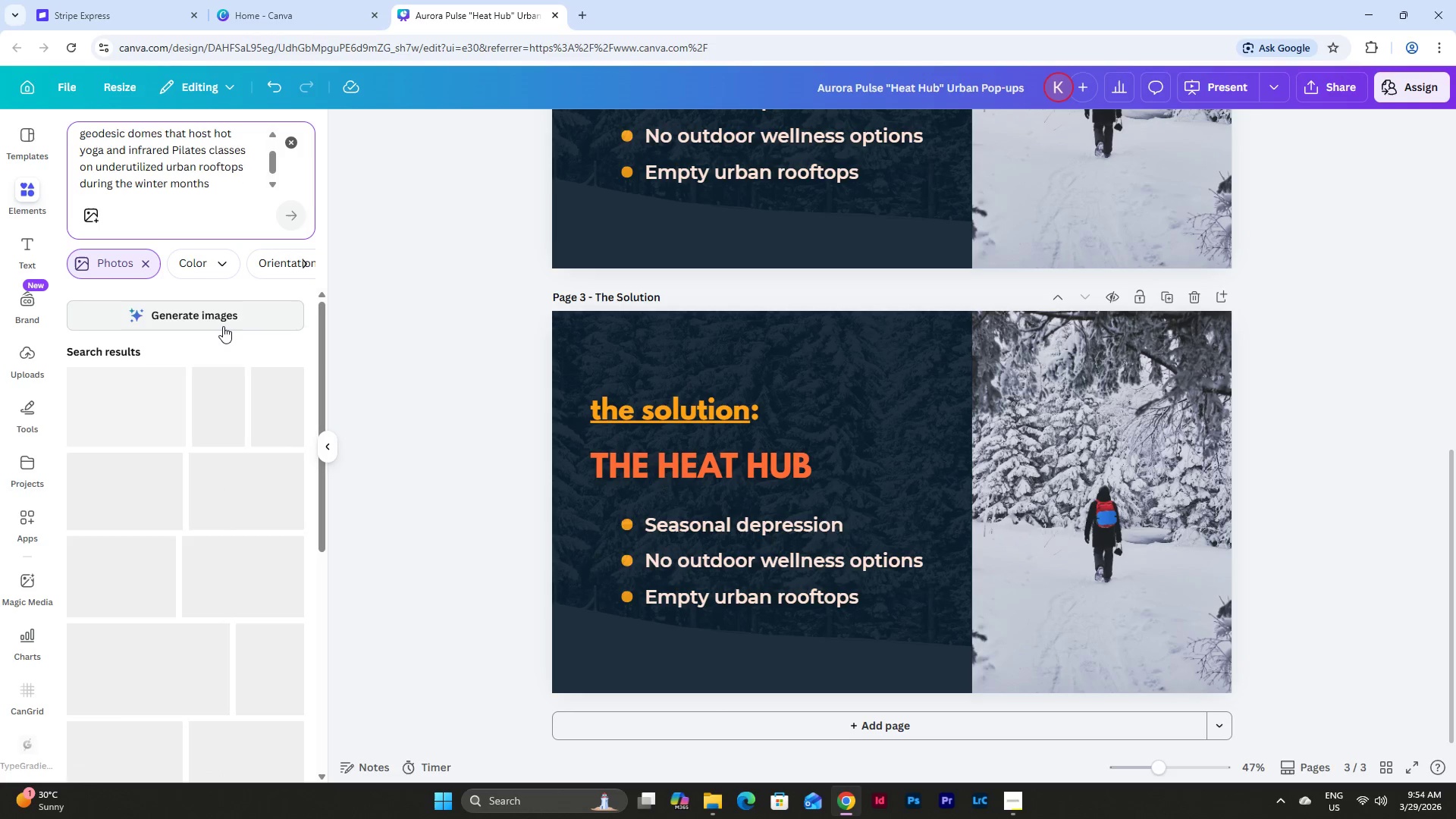 
left_click([221, 321])
 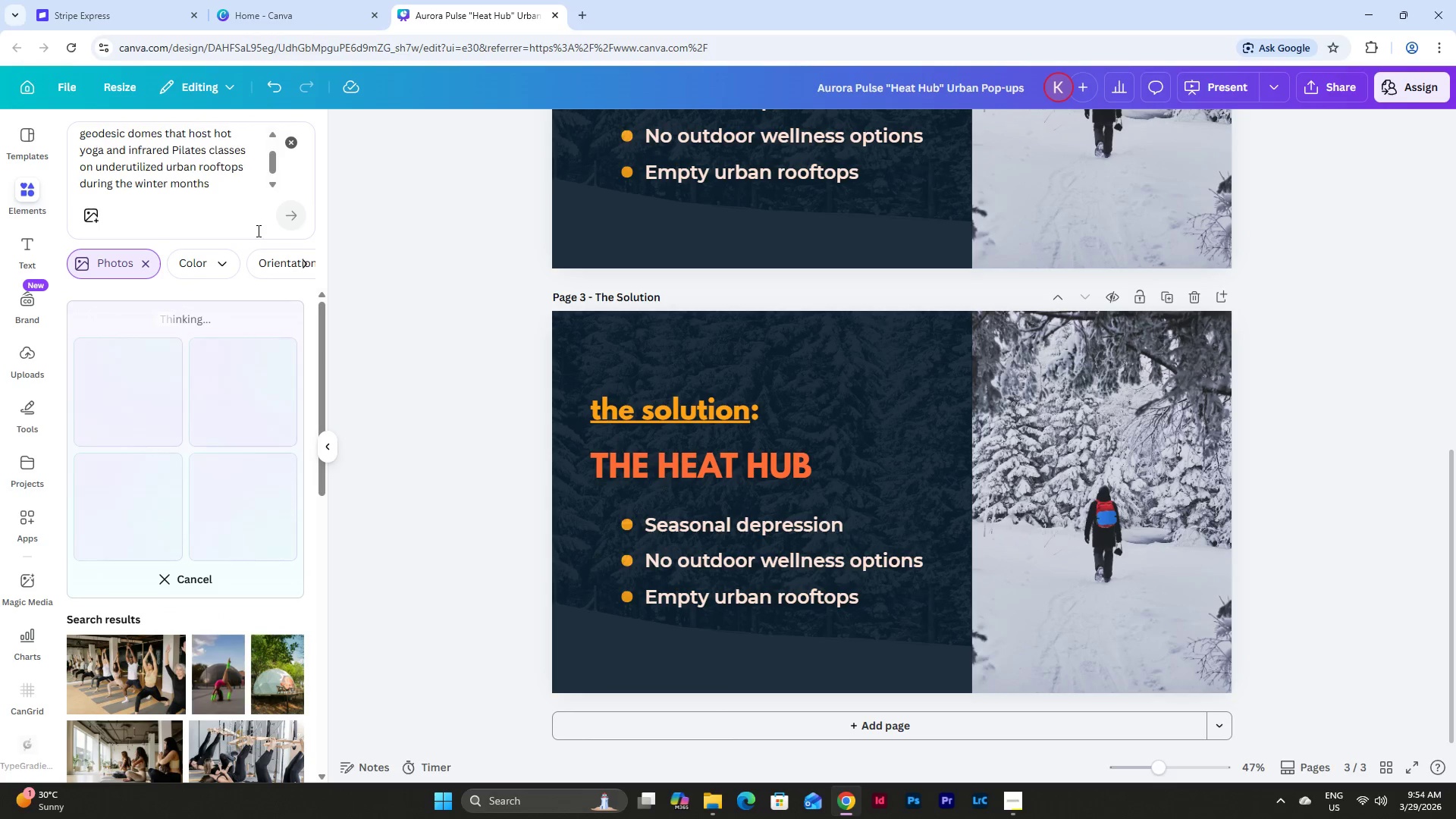 
scroll: coordinate [246, 420], scroll_direction: down, amount: 3.0
 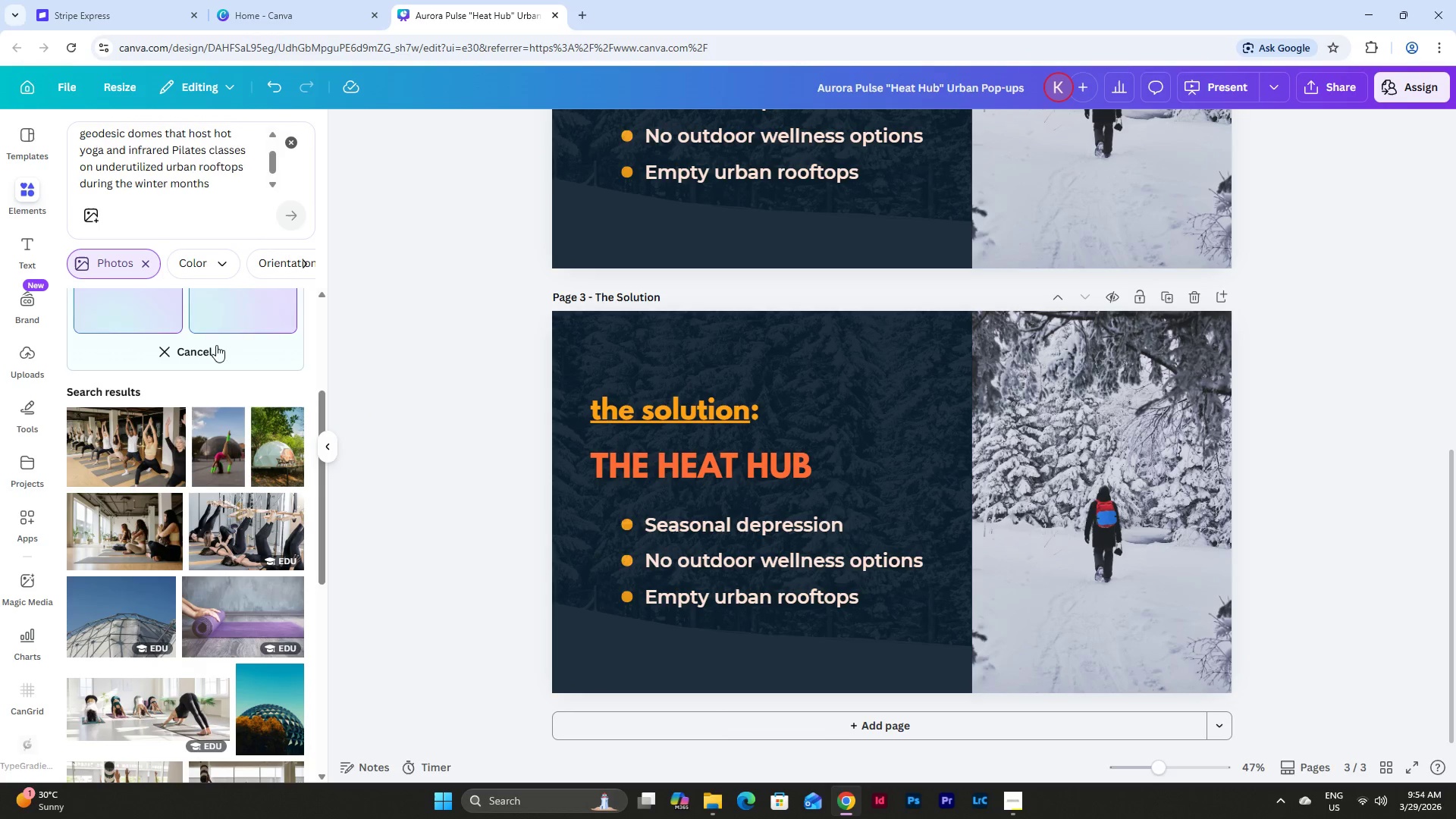 
scroll: coordinate [282, 341], scroll_direction: up, amount: 5.0
 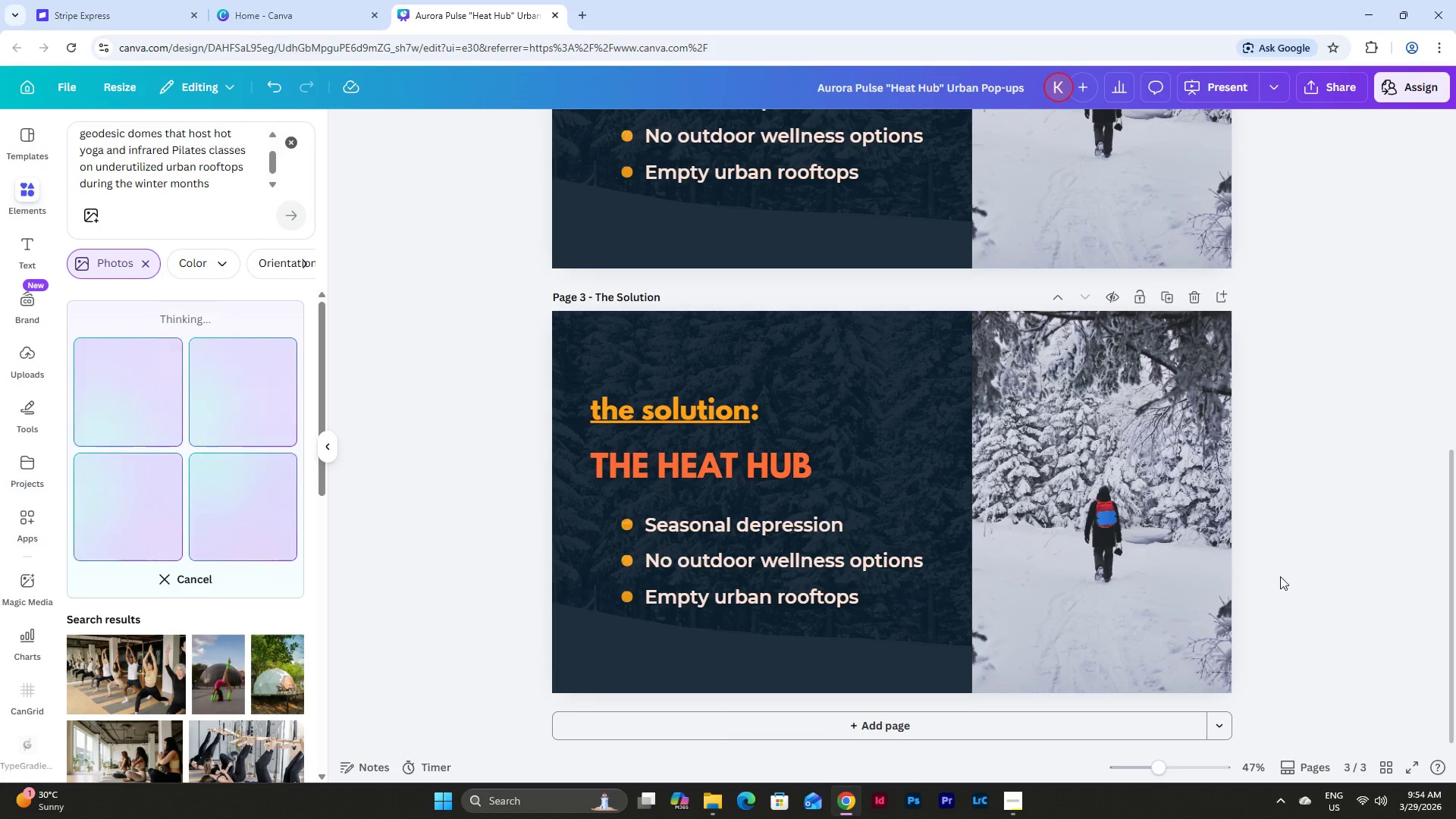 
scroll: coordinate [1262, 478], scroll_direction: down, amount: 2.0
 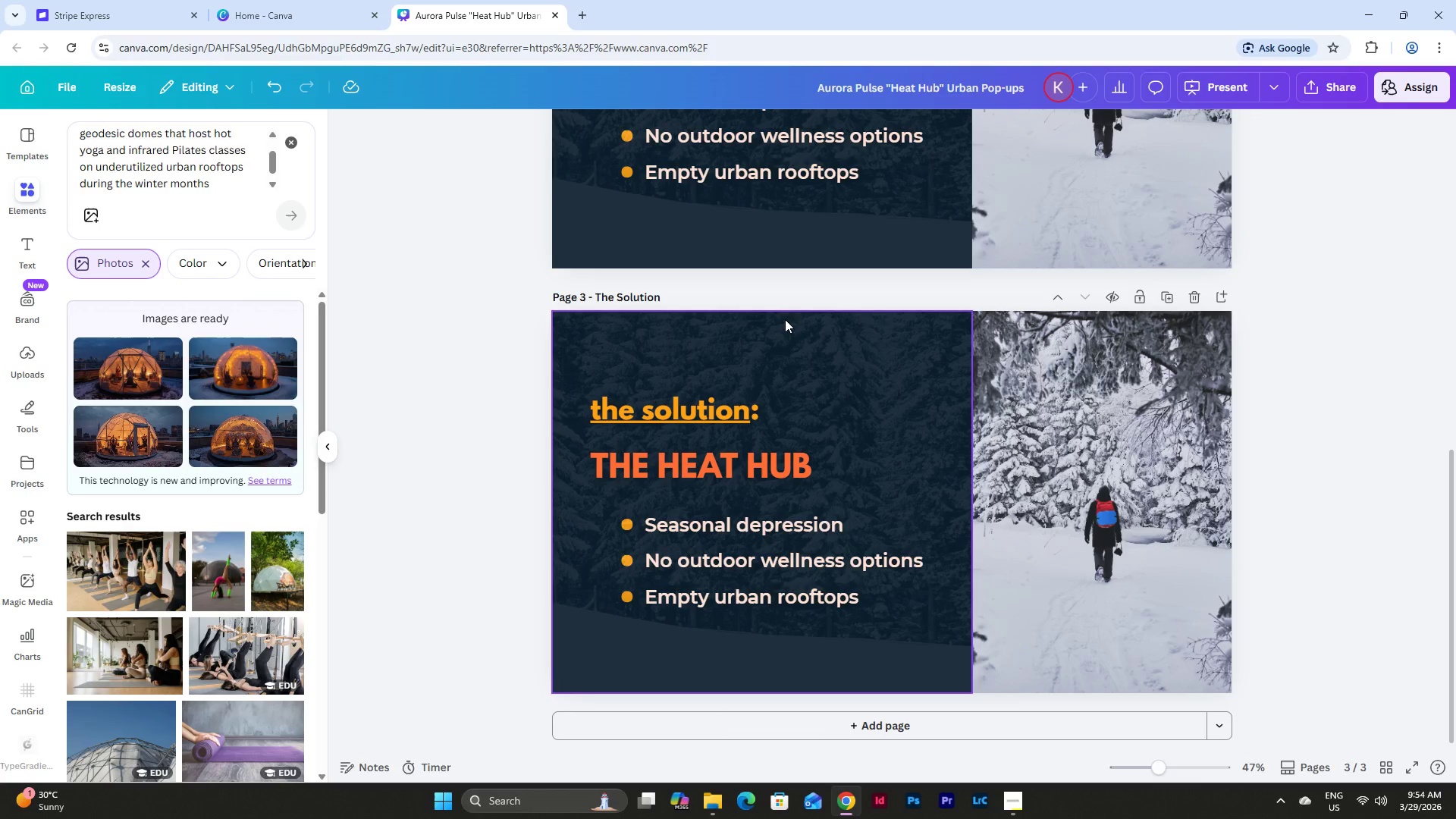 
wait(9.71)
 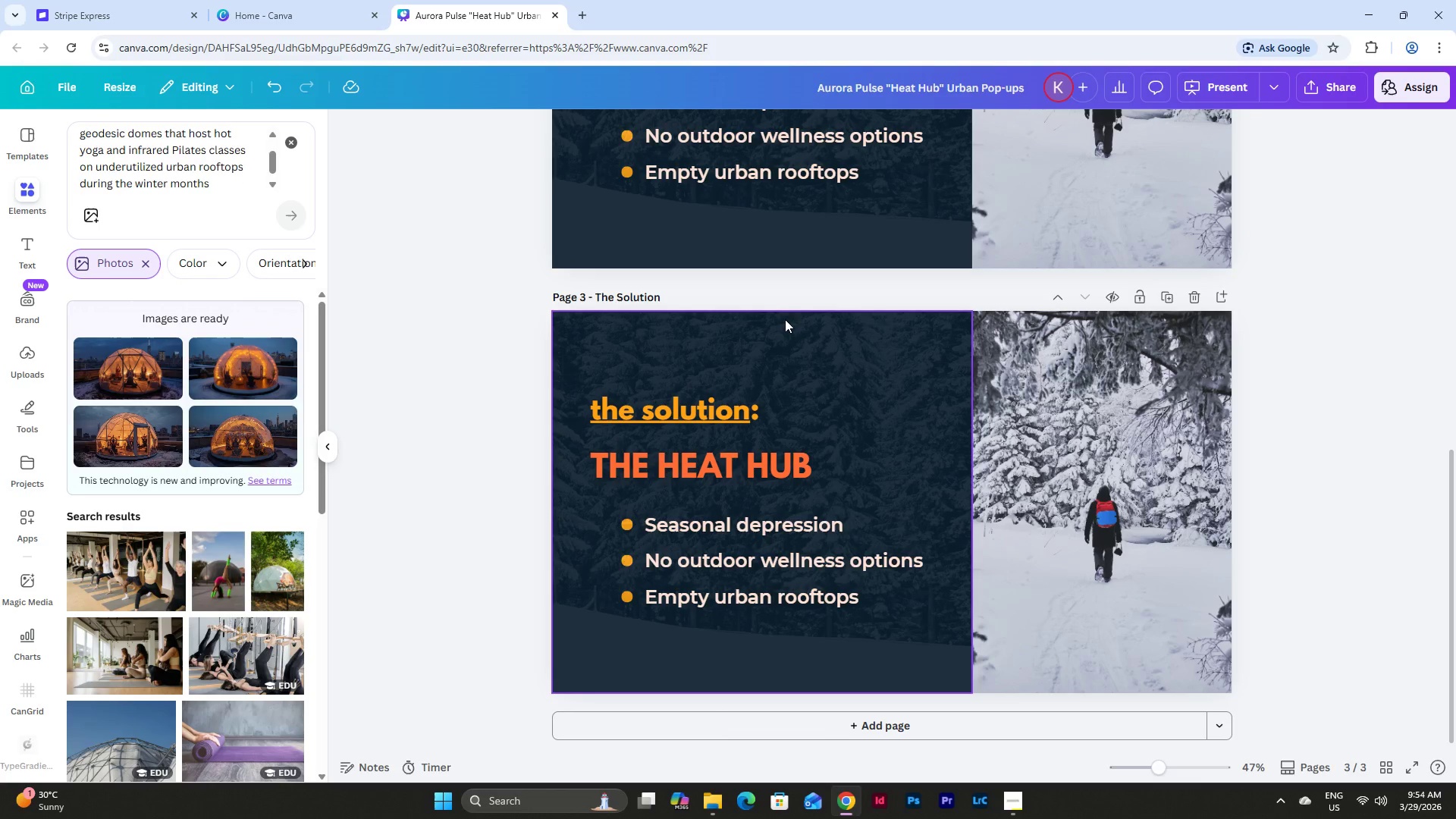 
double_click([791, 525])
 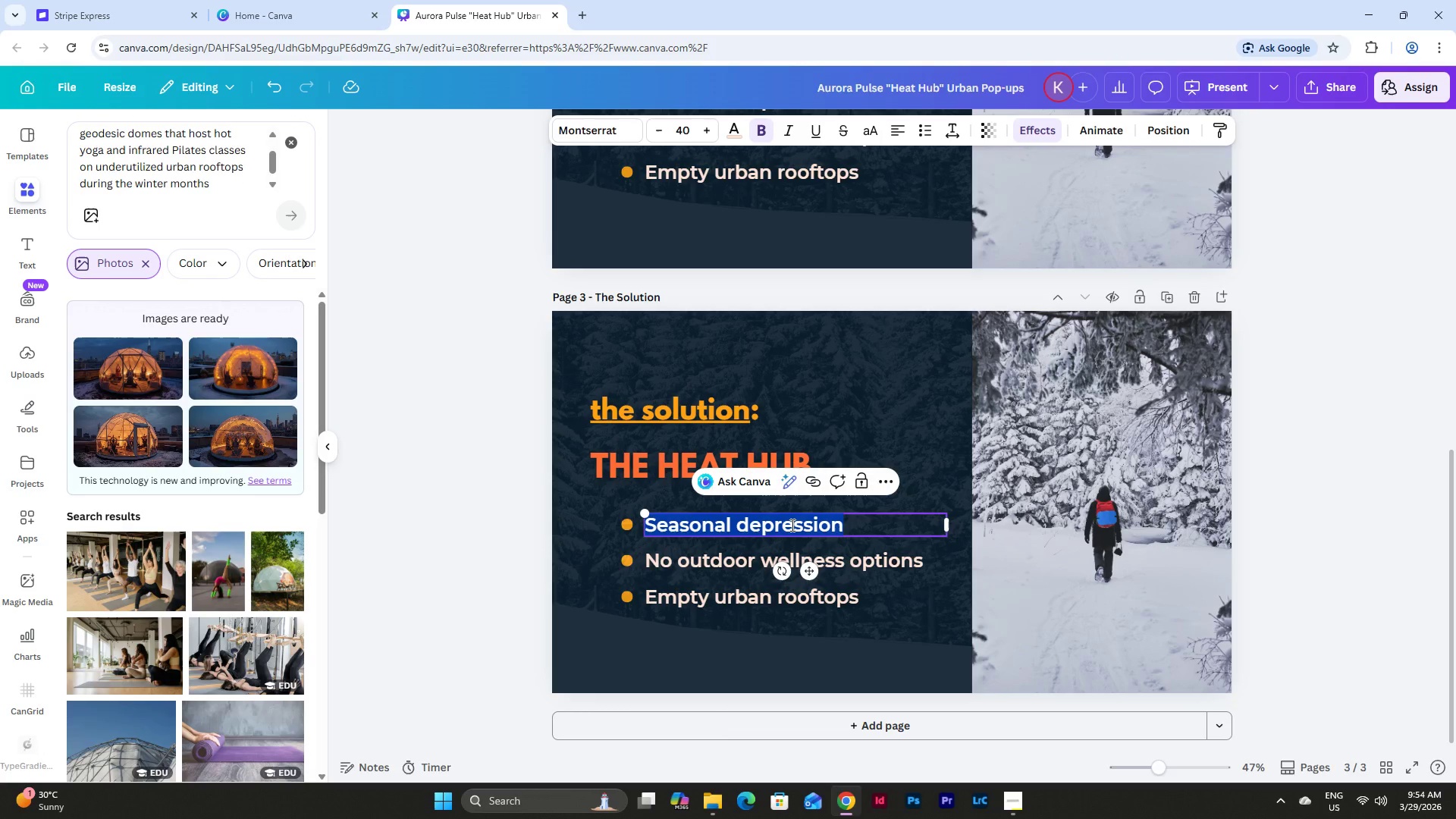 
type(Pro)
key(Backspace)
key(Backspace)
type(ortable Geodesic D)
key(Backspace)
type(Doe)
key(Backspace)
type(mes)
 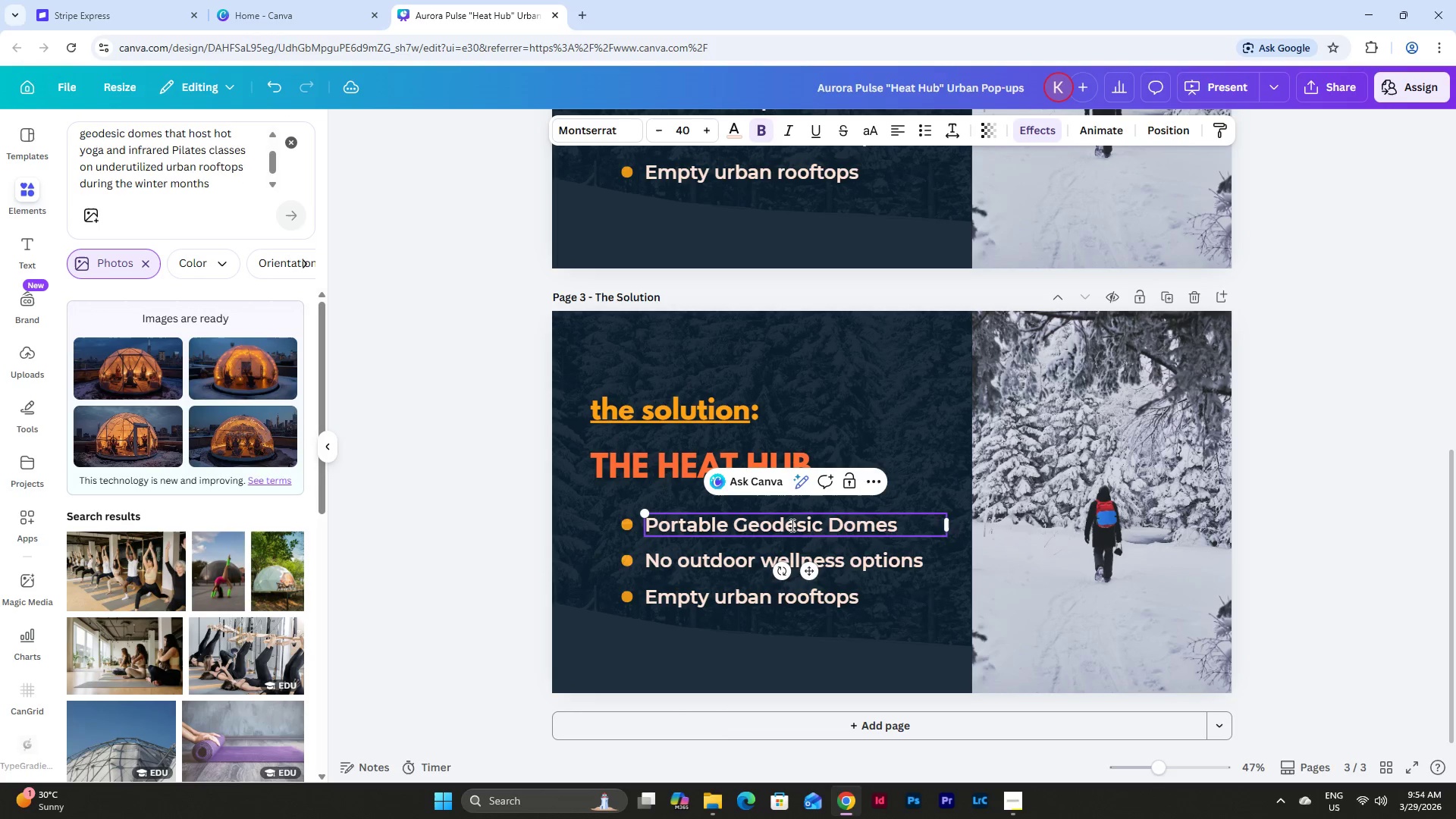 
double_click([861, 566])
 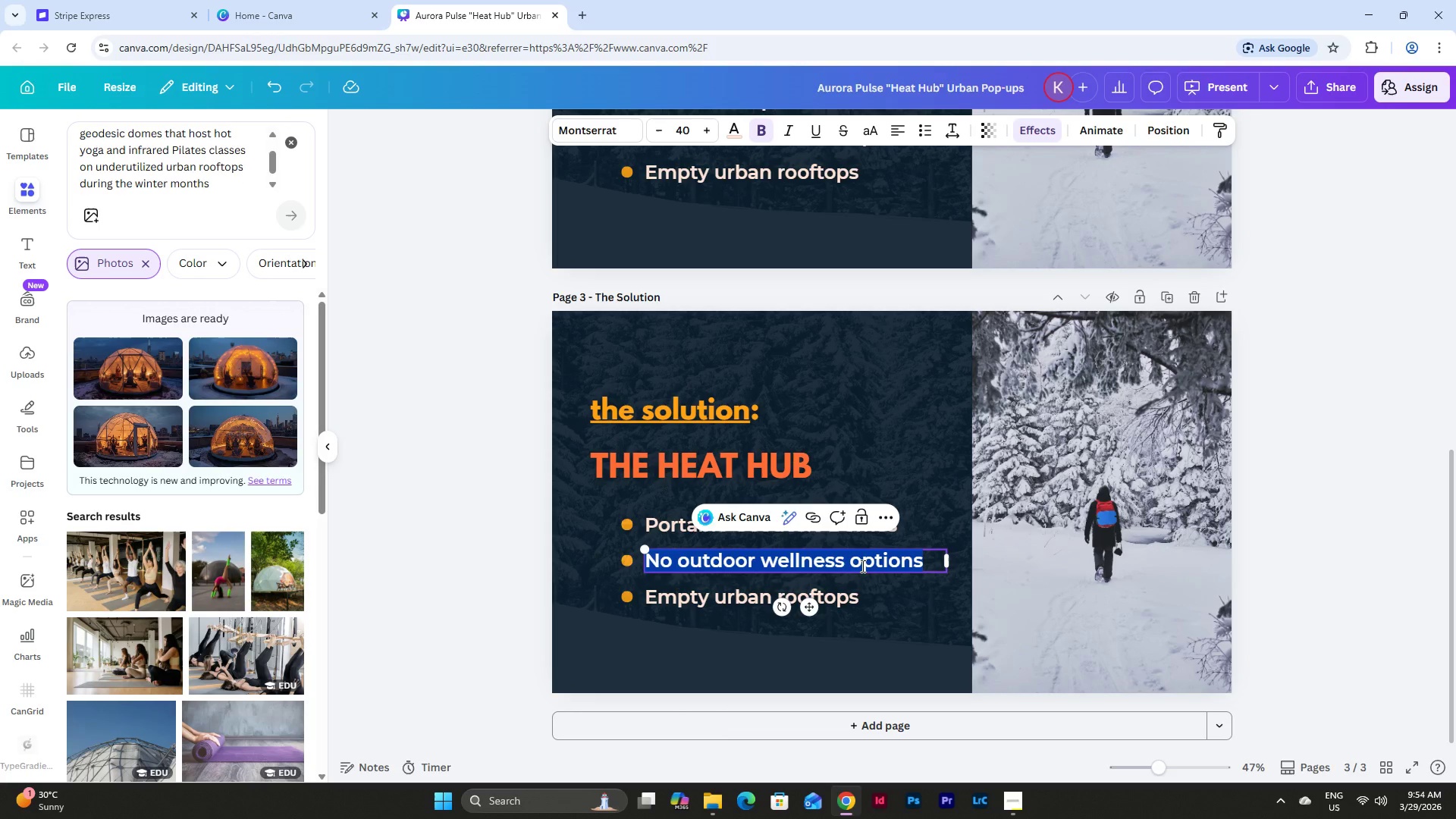 
type(Infrared Heated Classes)
 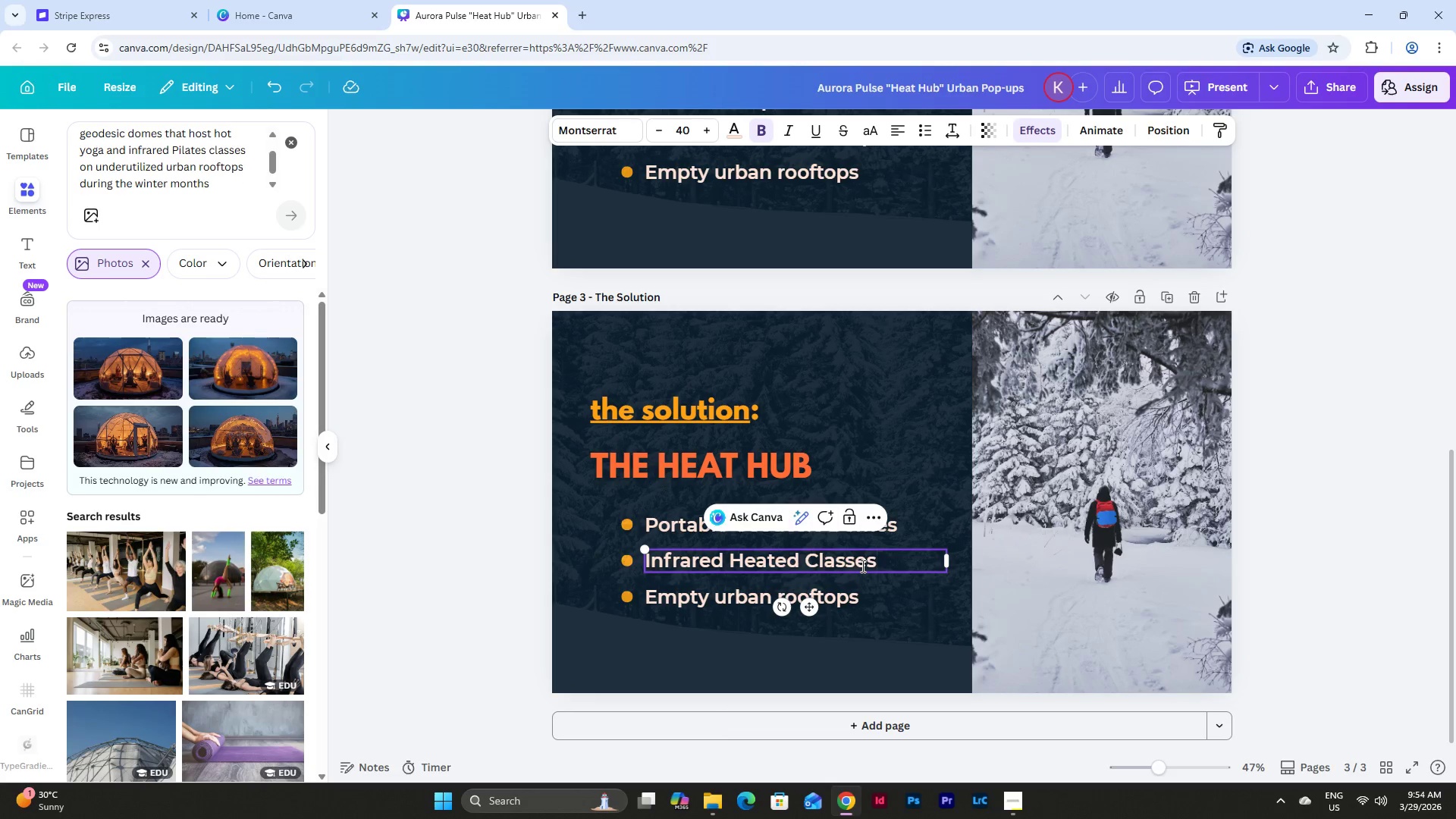 
double_click([863, 593])
 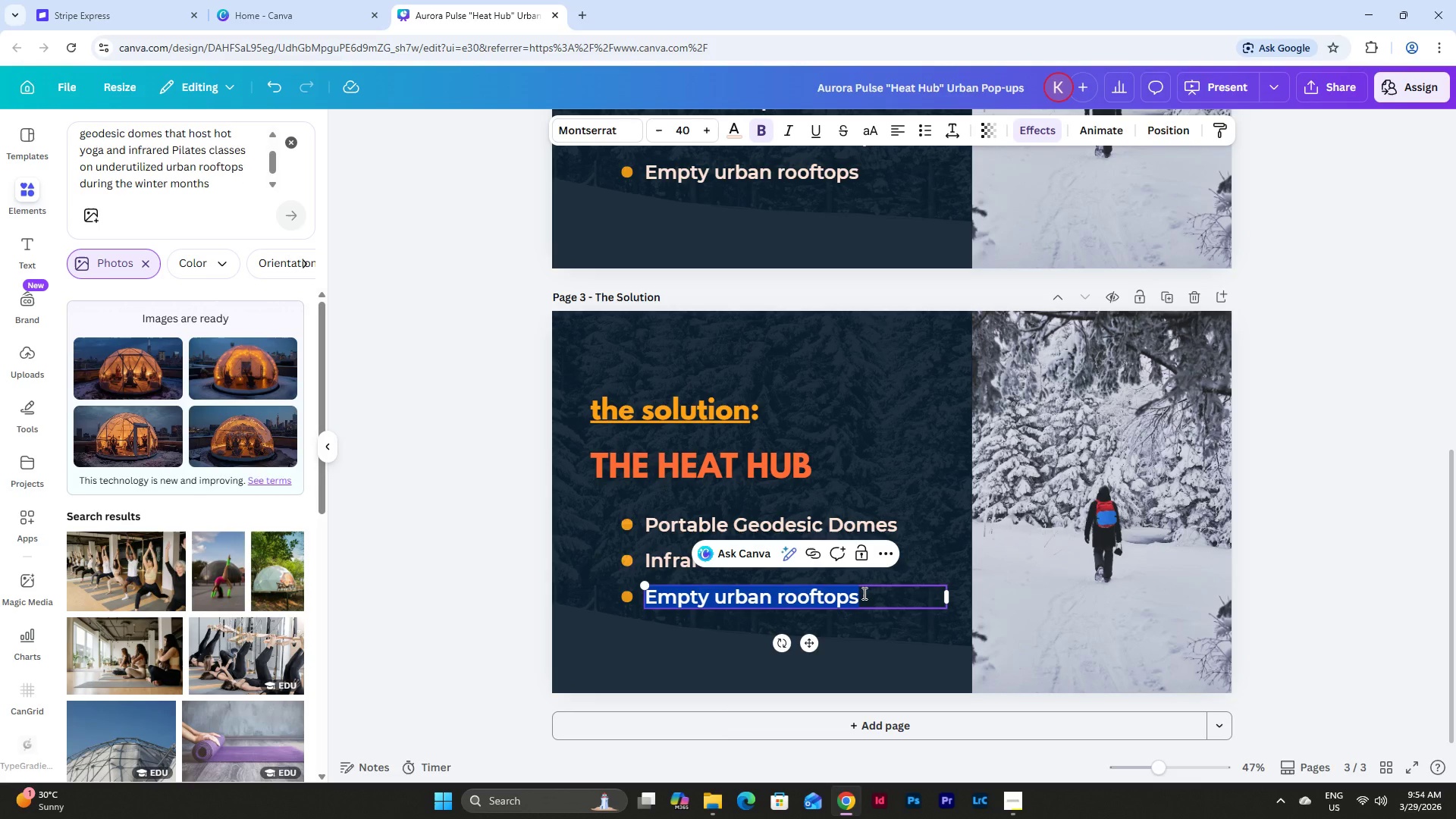 
type(Immersive Lighting & Sound)
 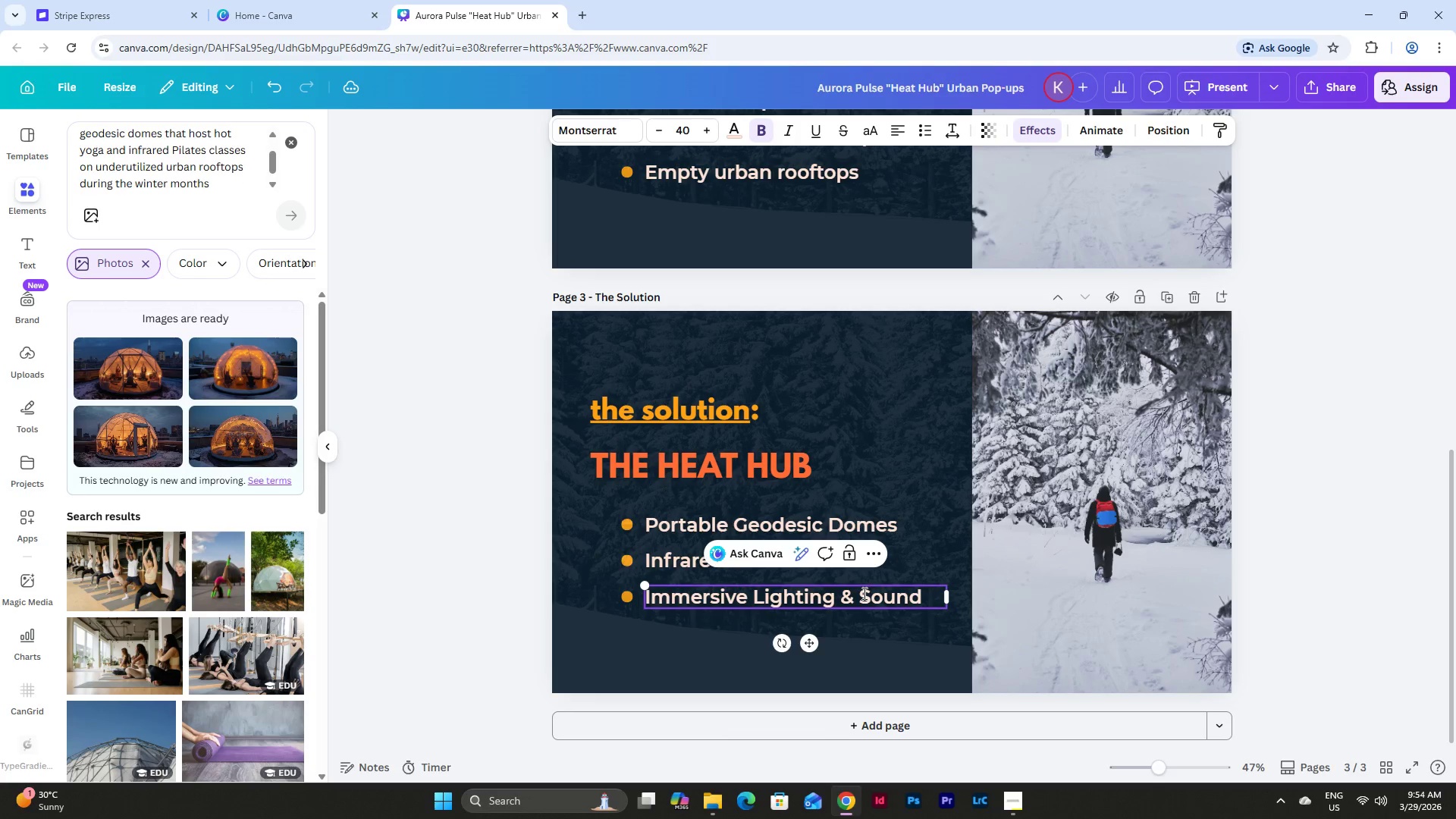 
left_click_drag(start_coordinate=[115, 367], to_coordinate=[1070, 405])
 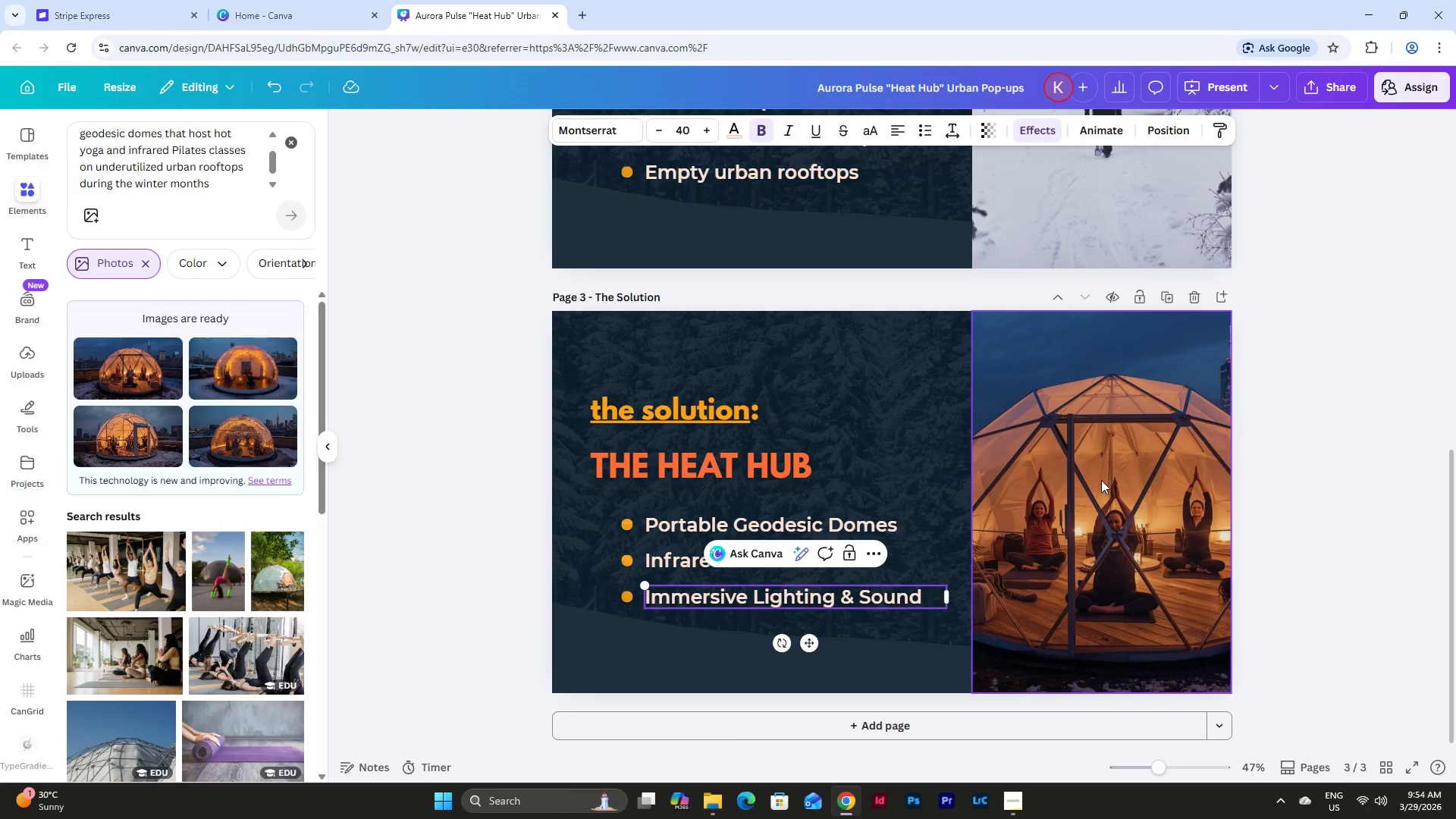 
wait(6.41)
 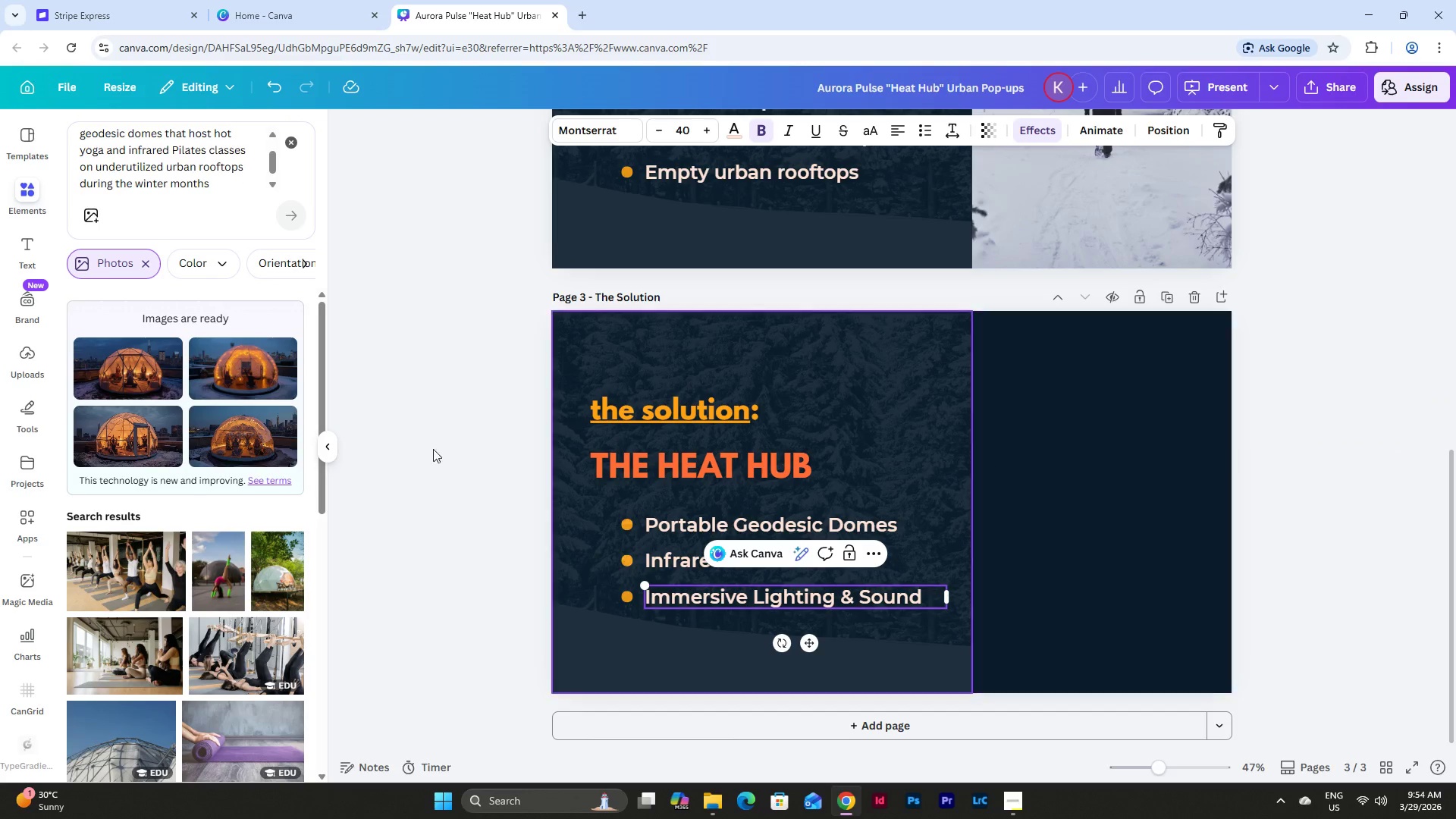 
double_click([1101, 480])
 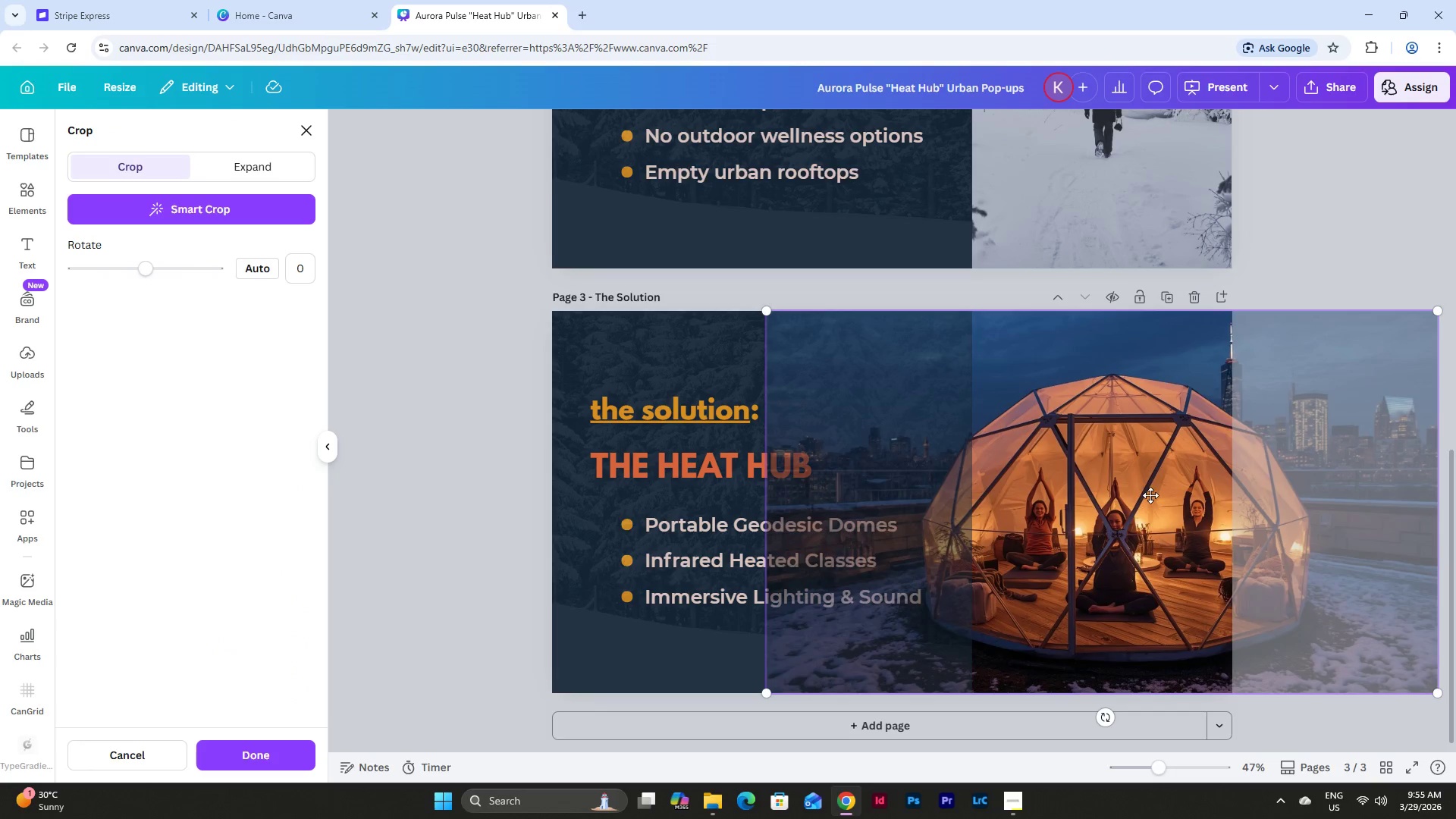 
left_click_drag(start_coordinate=[1150, 495], to_coordinate=[1040, 494])
 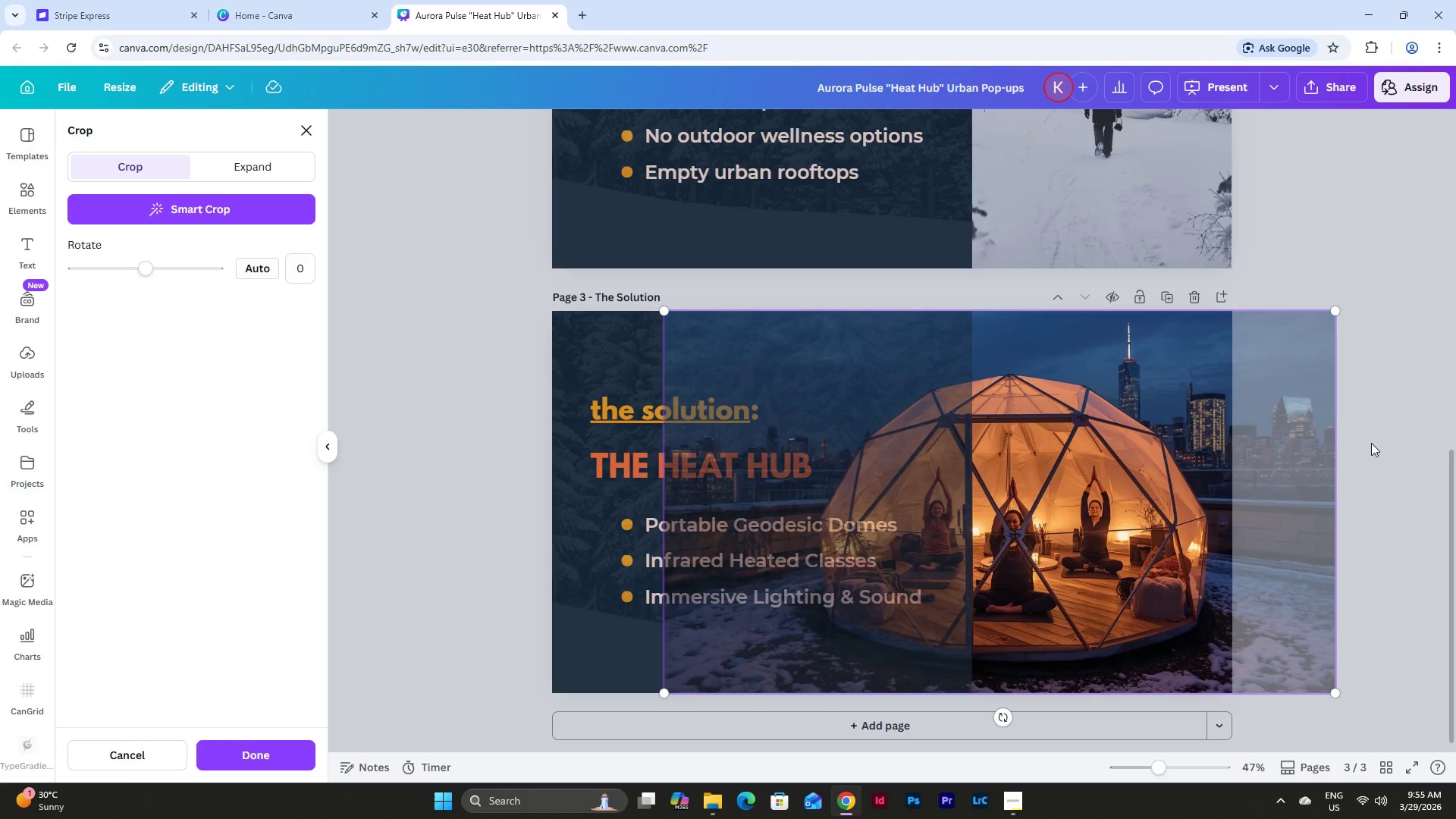 
left_click([1374, 440])
 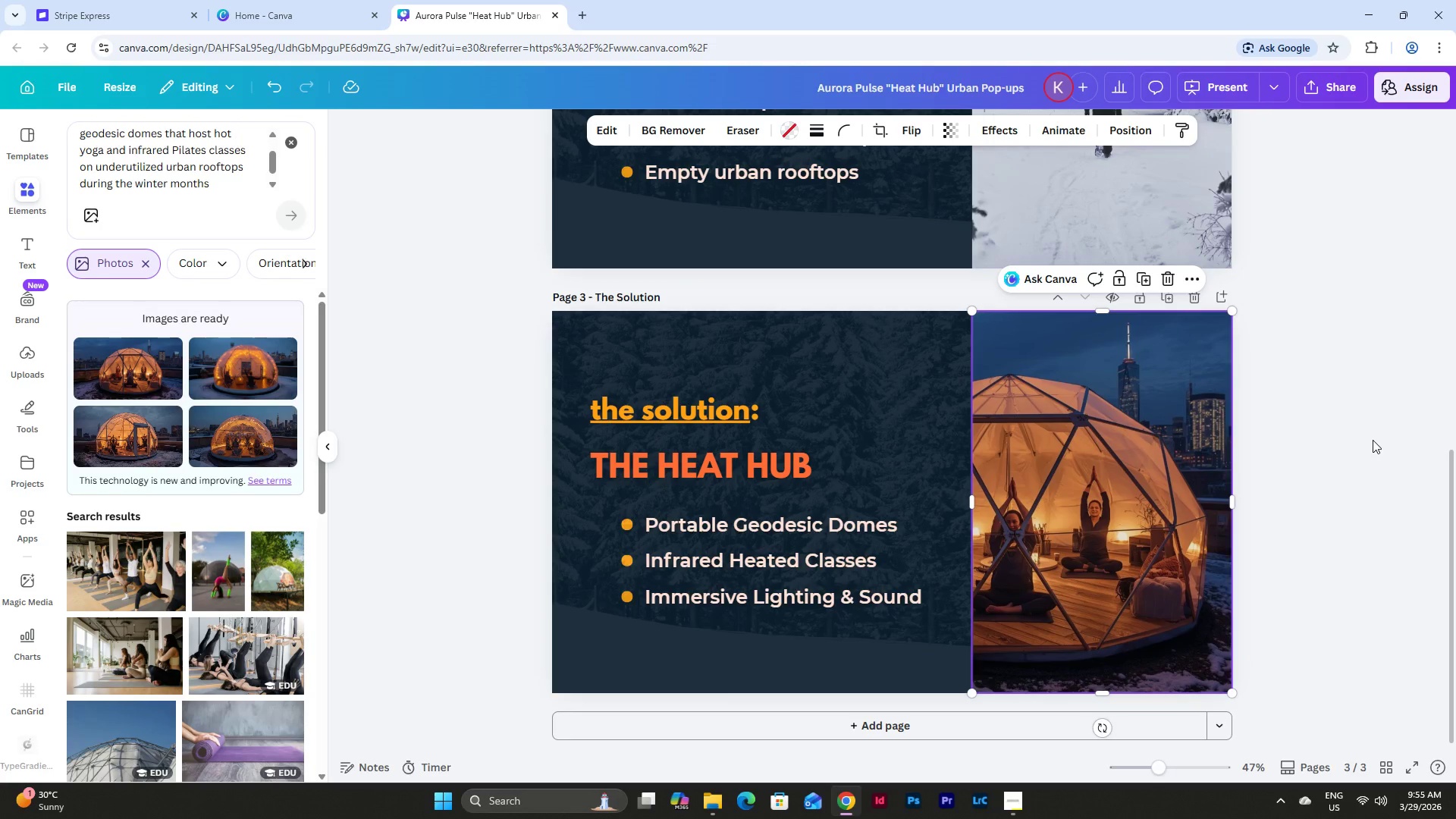 
left_click([1373, 440])
 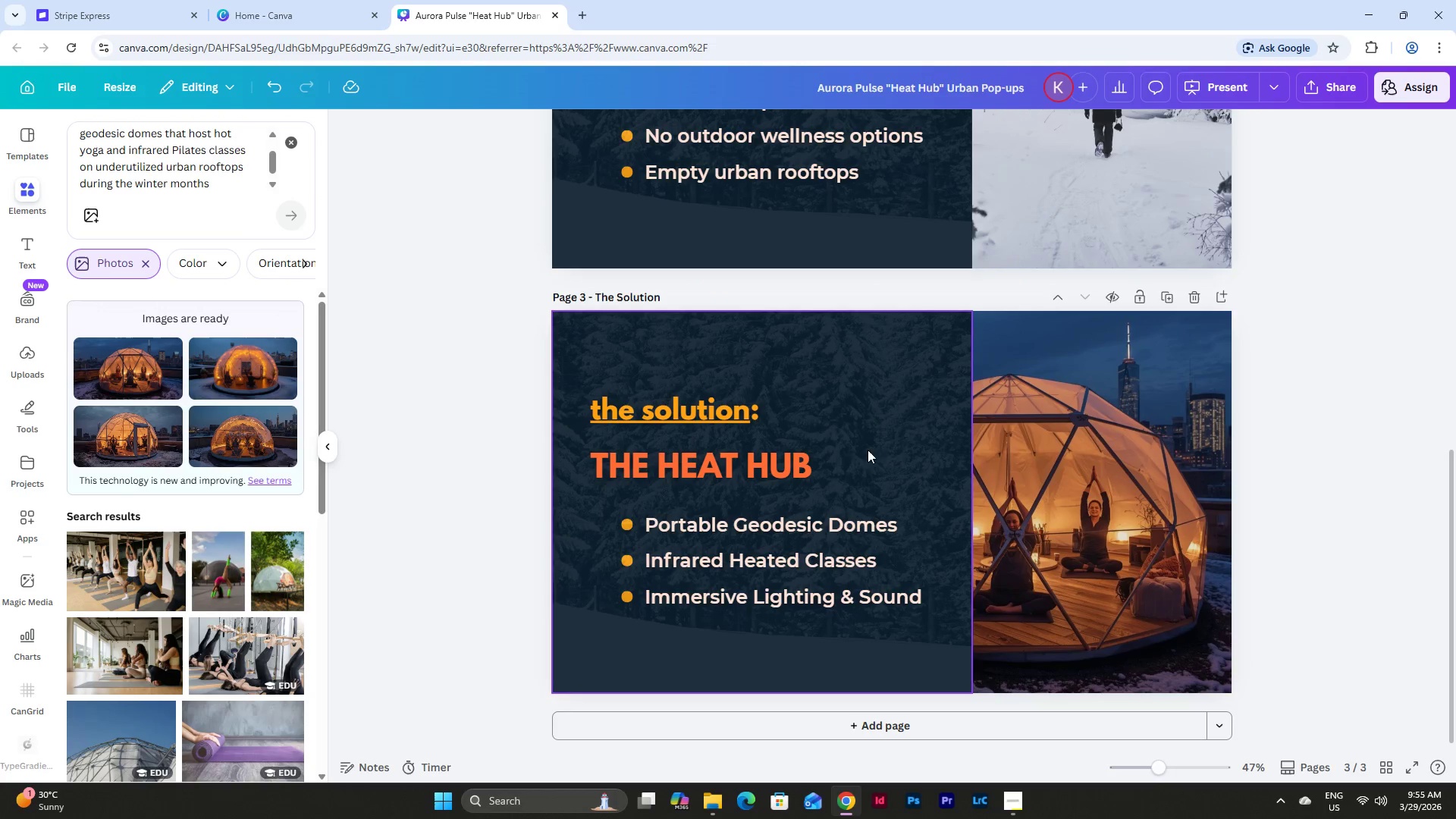 
wait(6.17)
 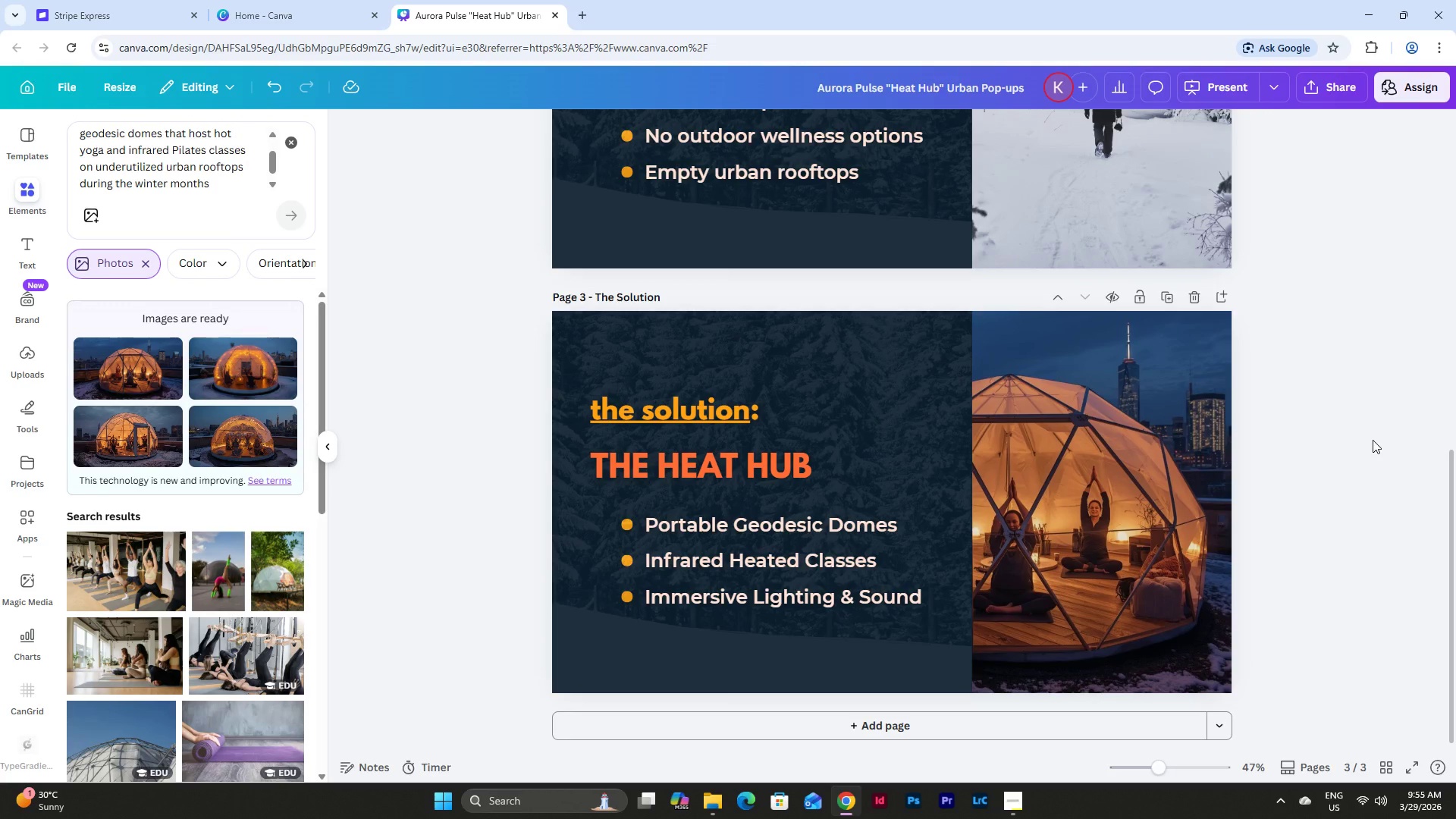 
left_click([901, 348])
 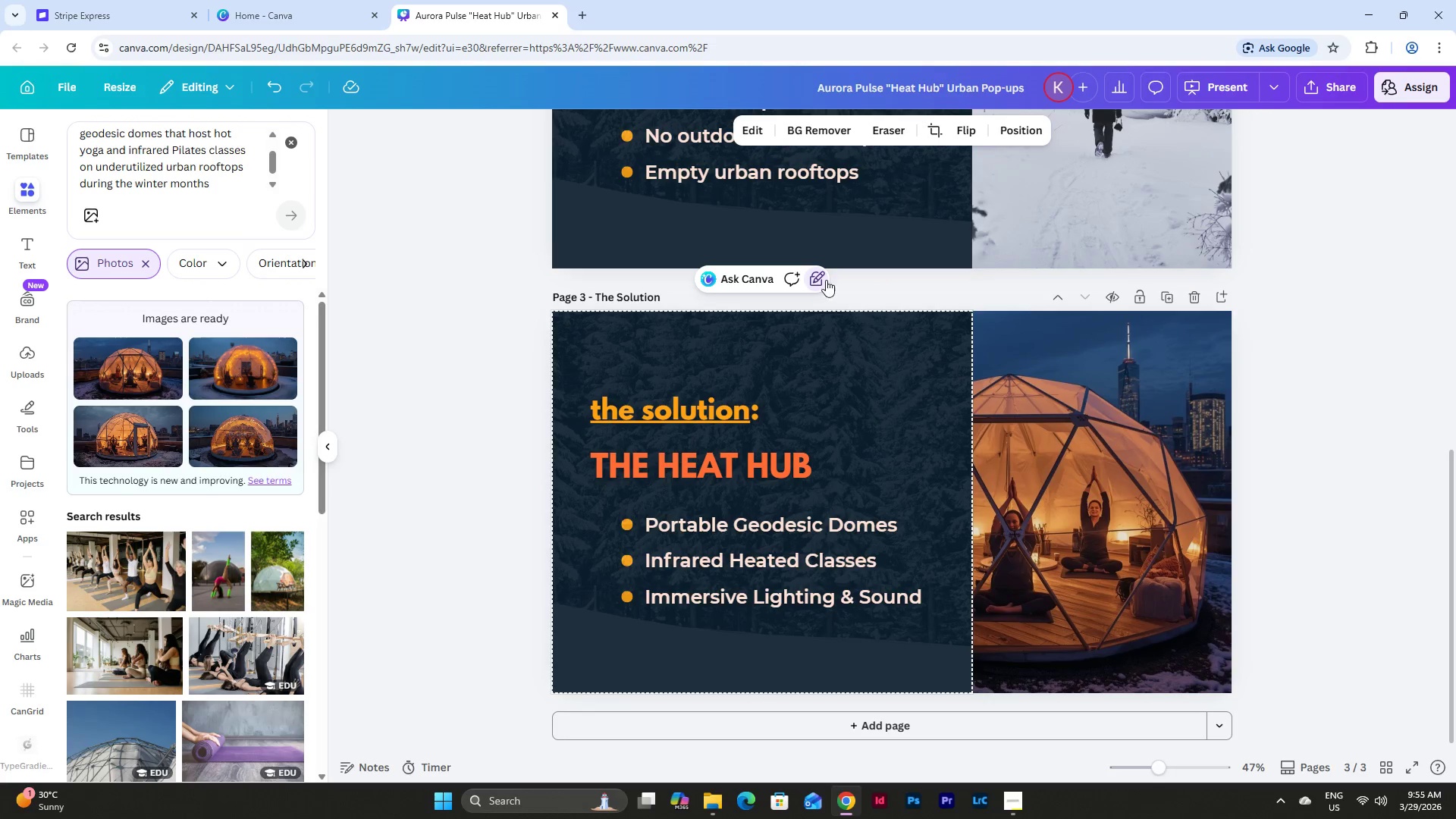 
left_click([823, 278])
 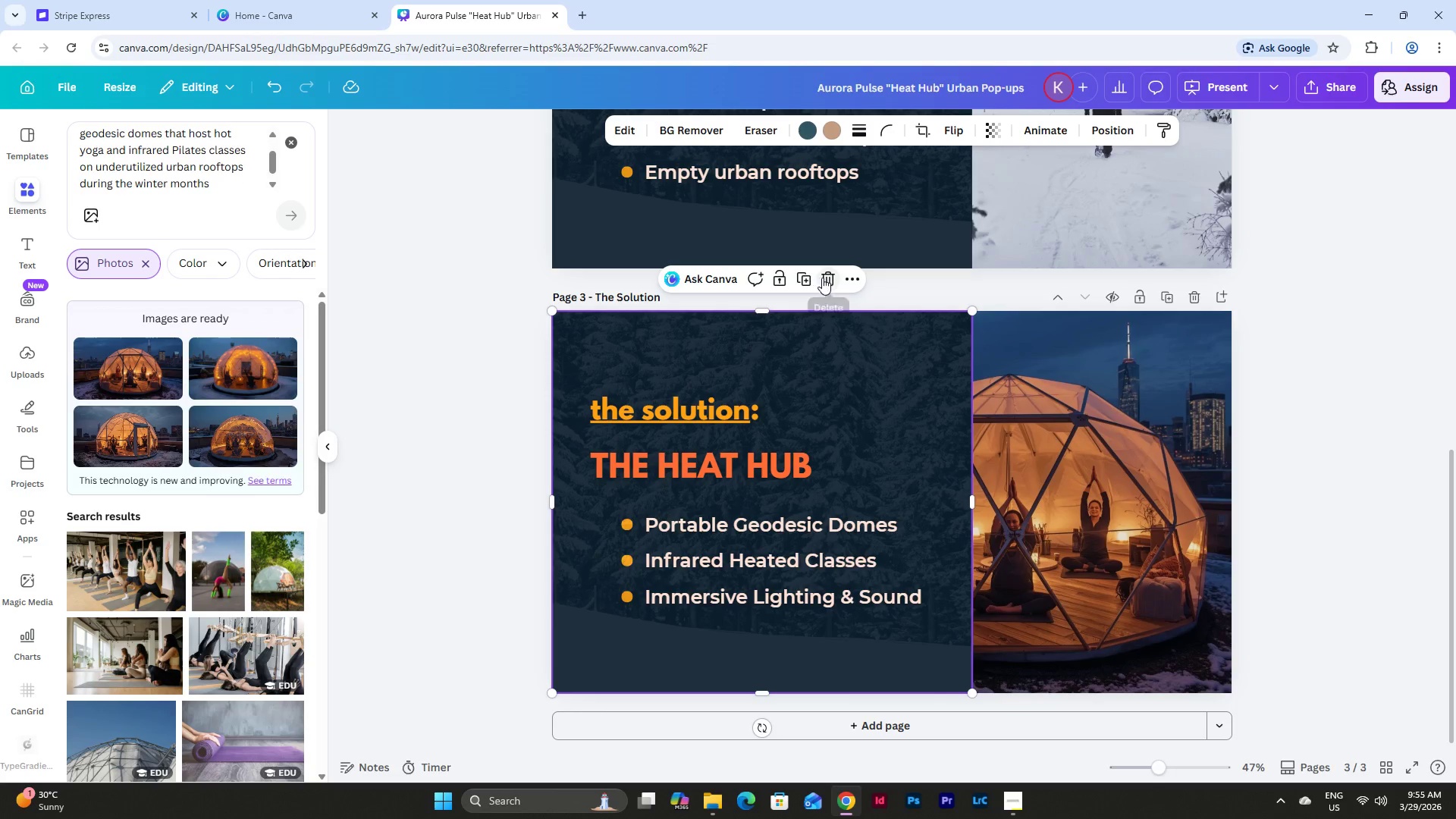 
left_click([822, 278])
 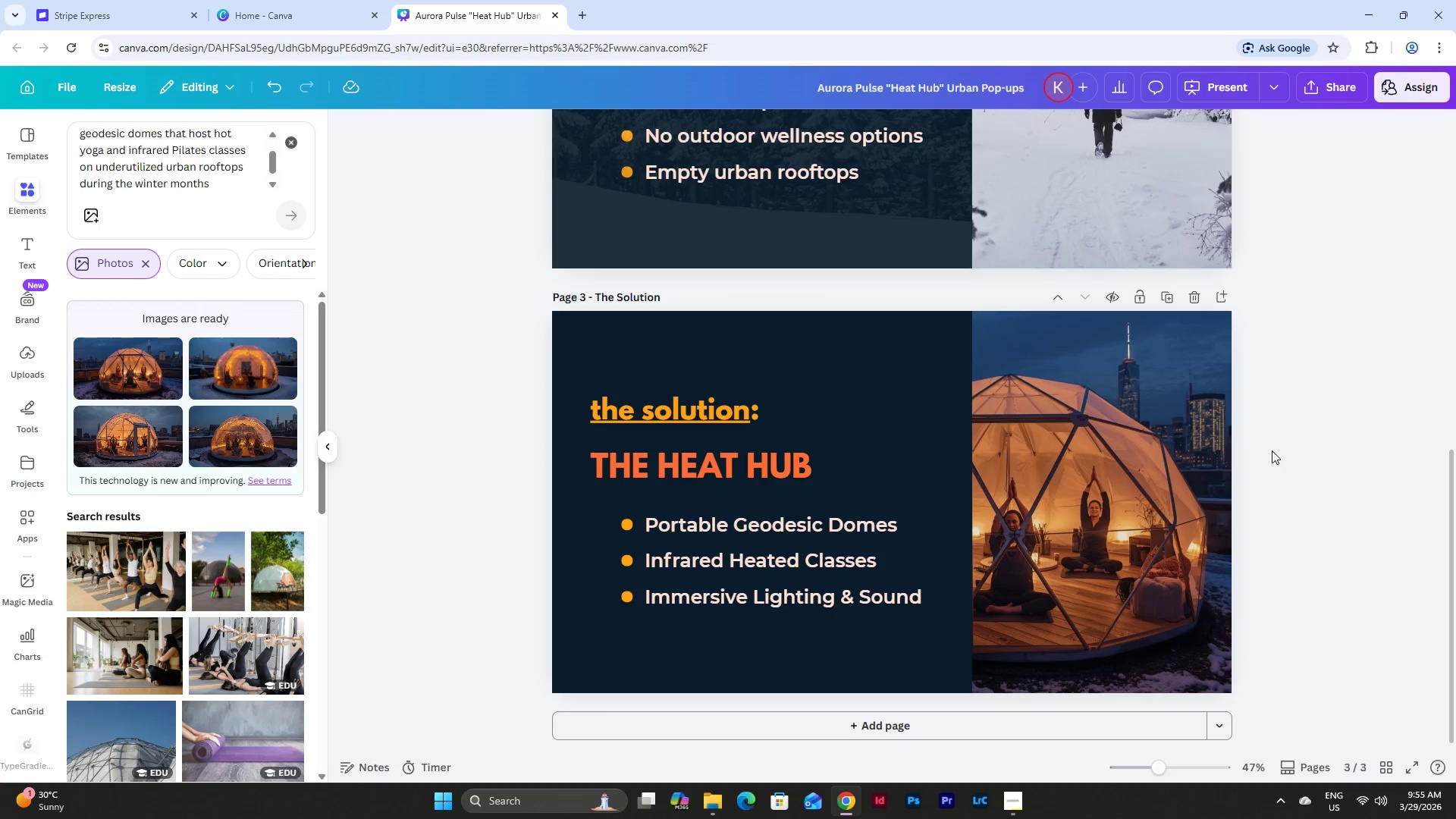 
wait(15.47)
 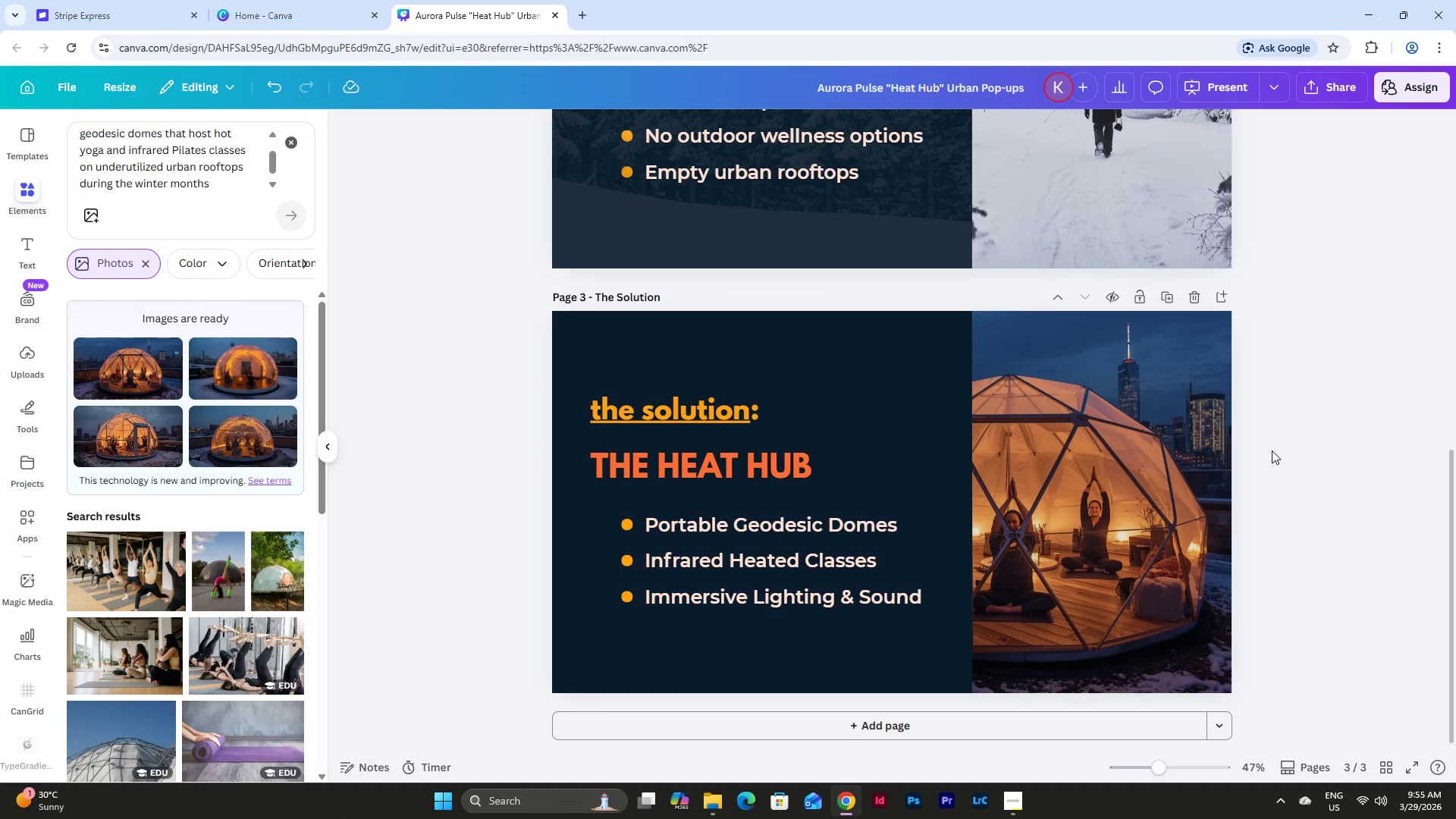 
left_click([1272, 605])
 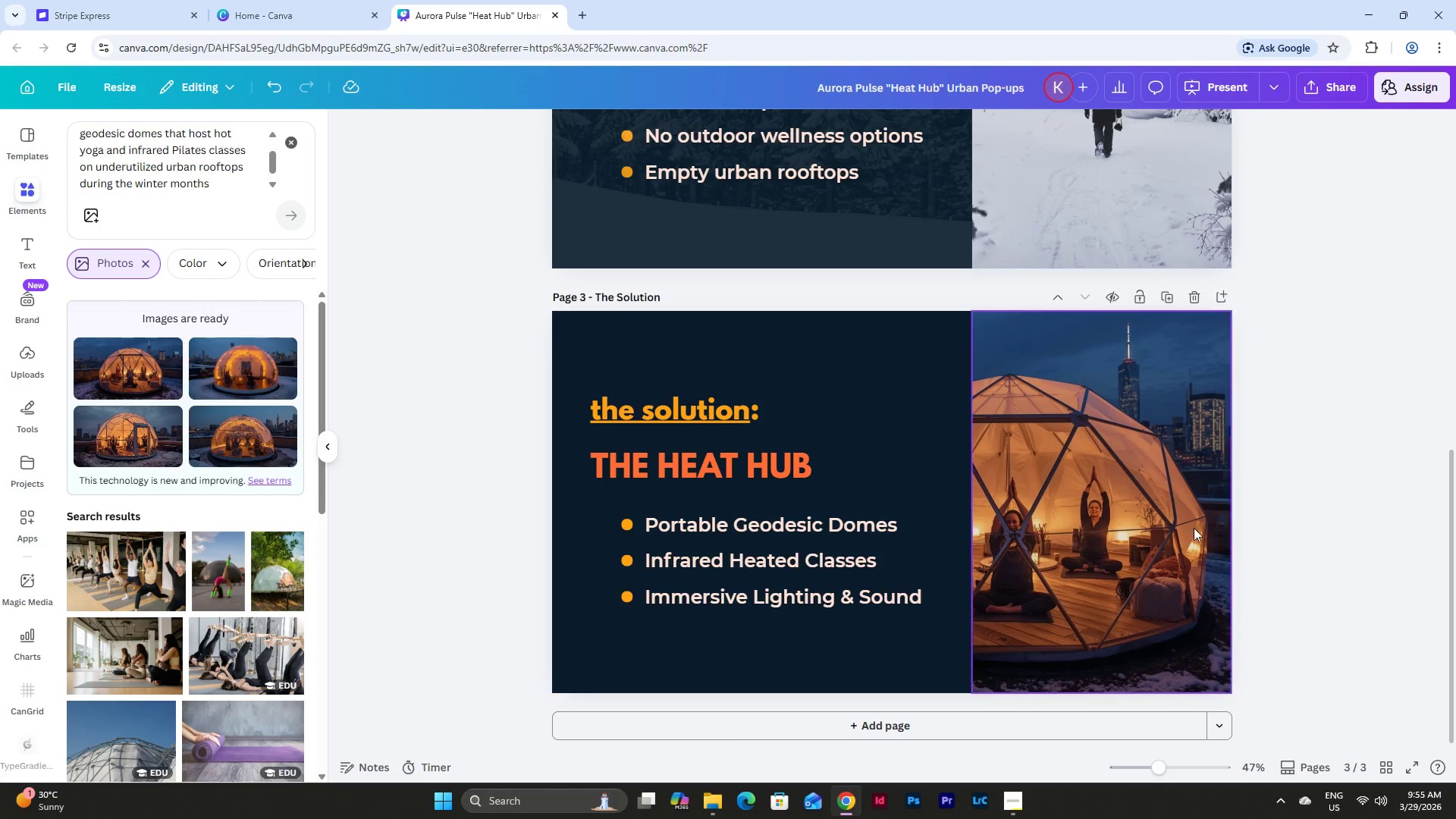 
double_click([1122, 518])
 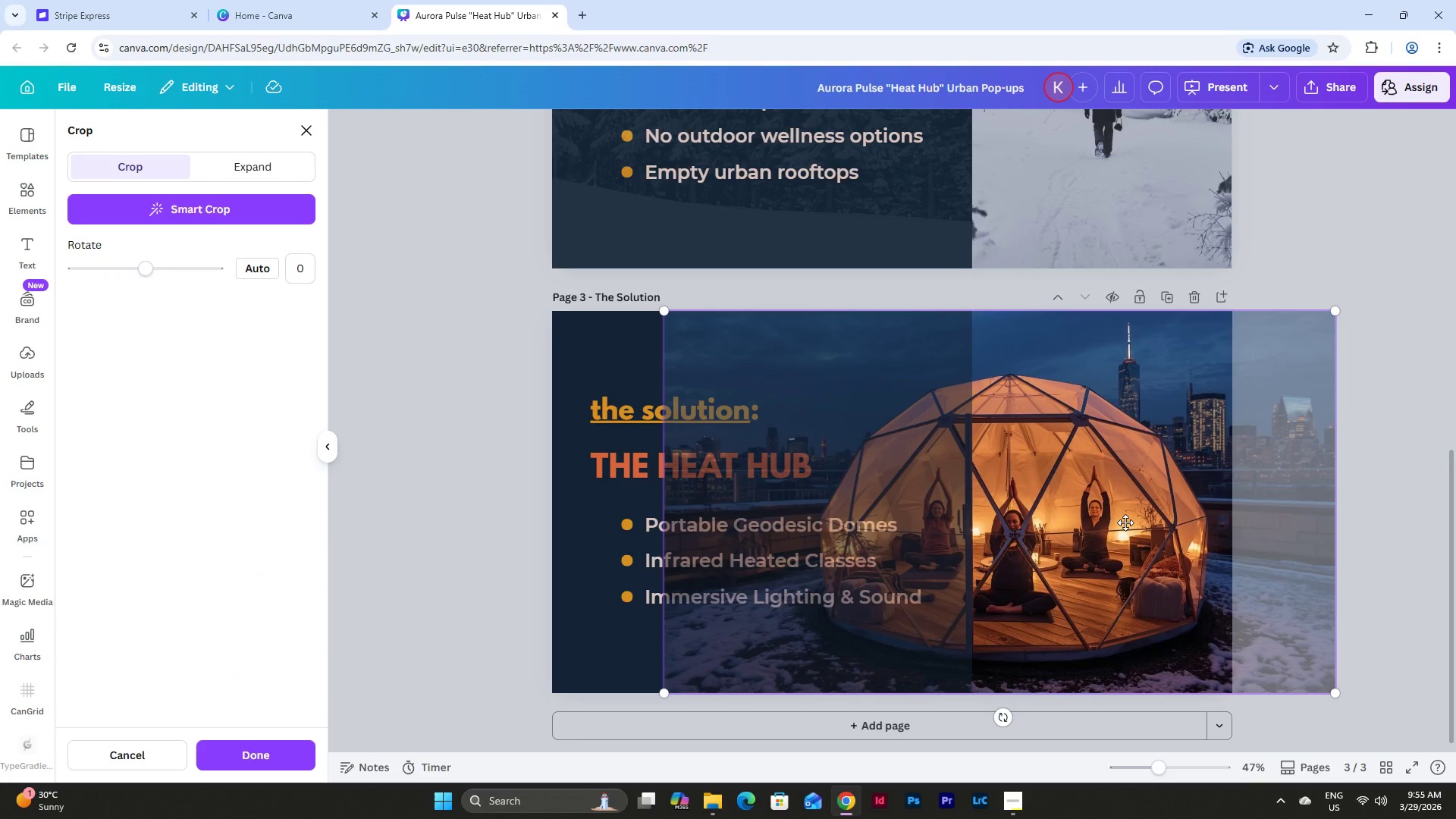 
left_click_drag(start_coordinate=[1125, 522], to_coordinate=[1087, 526])
 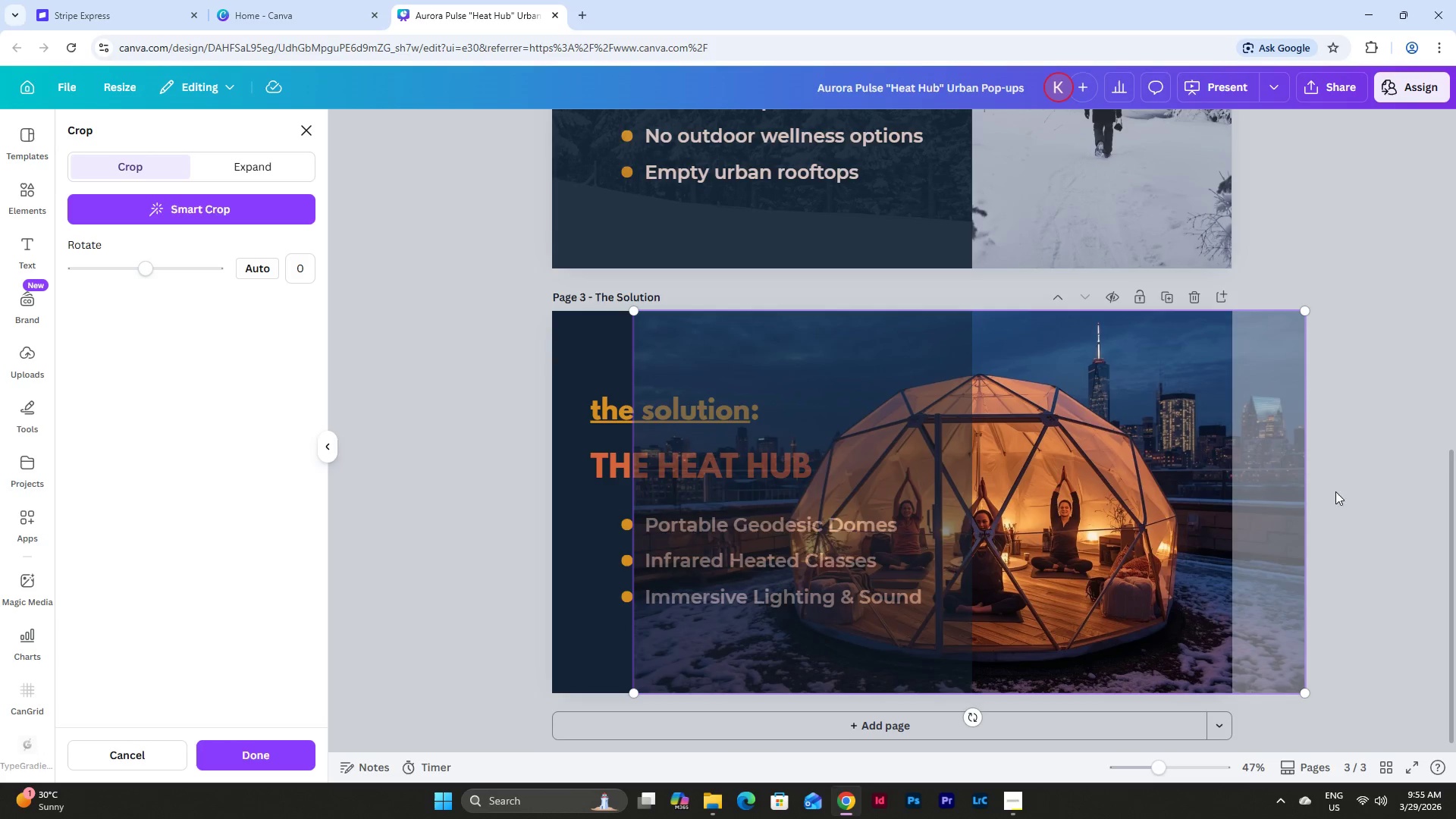 
left_click([1341, 481])
 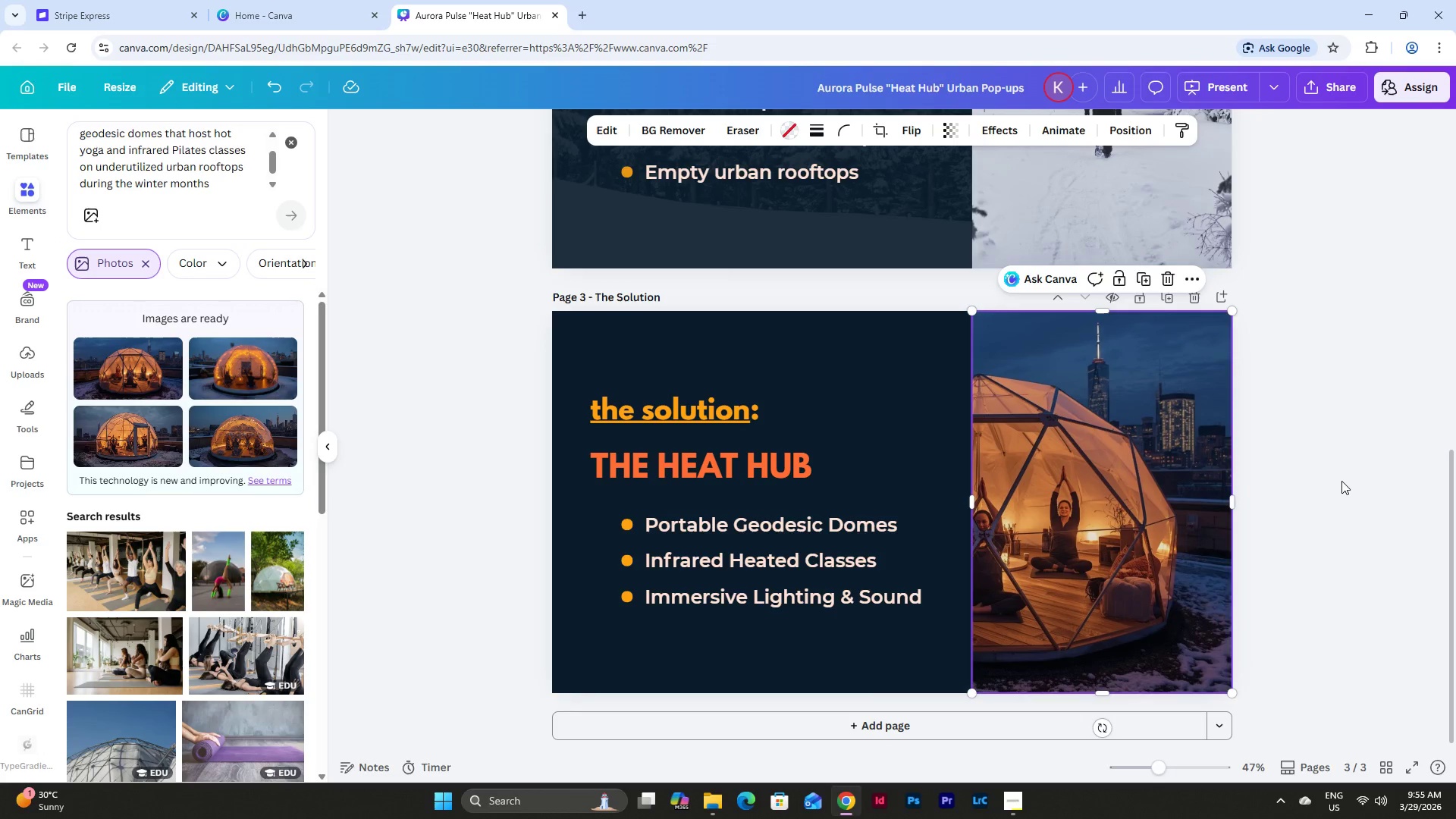 
left_click([1341, 481])
 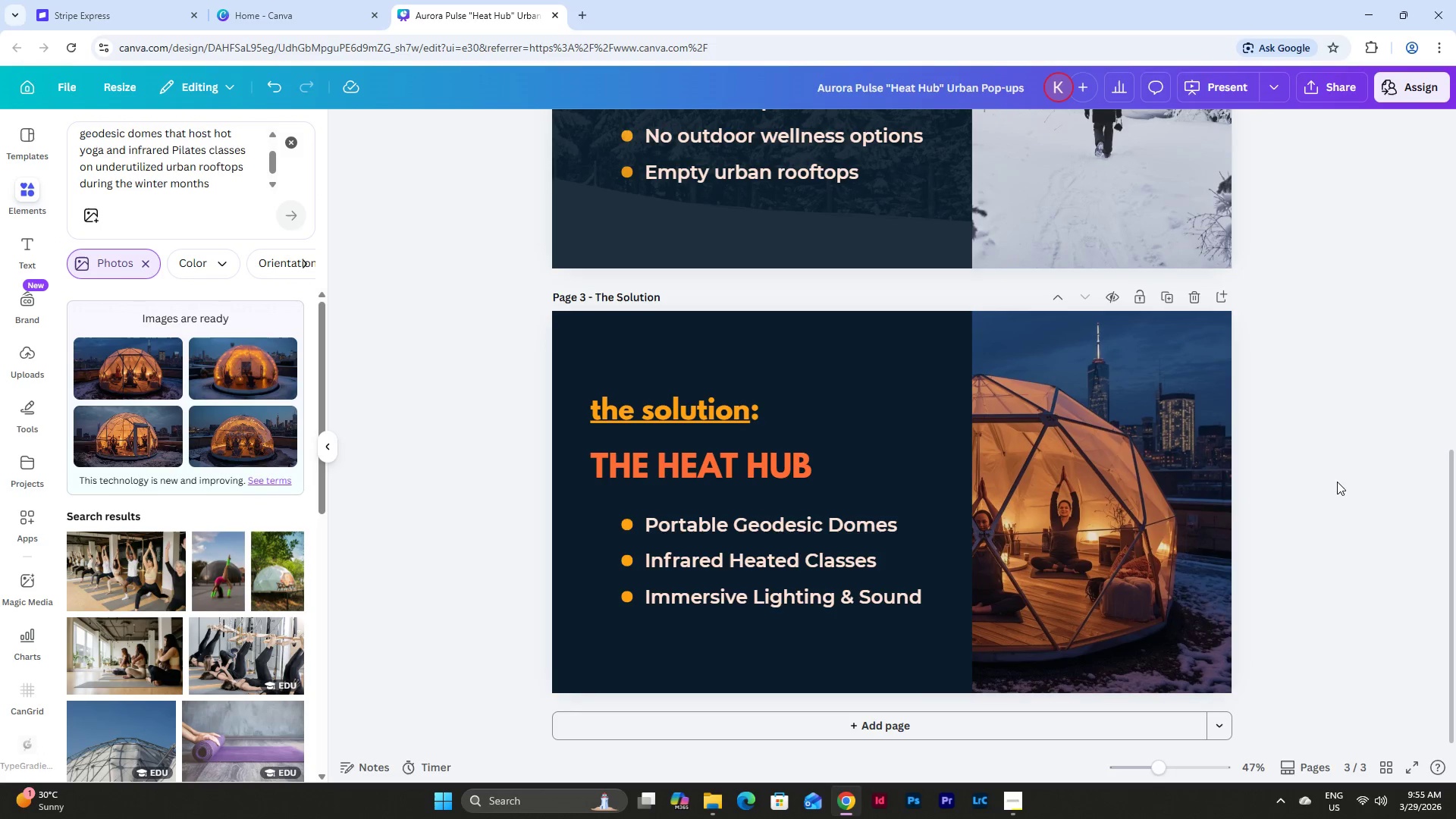 
left_click([1169, 442])
 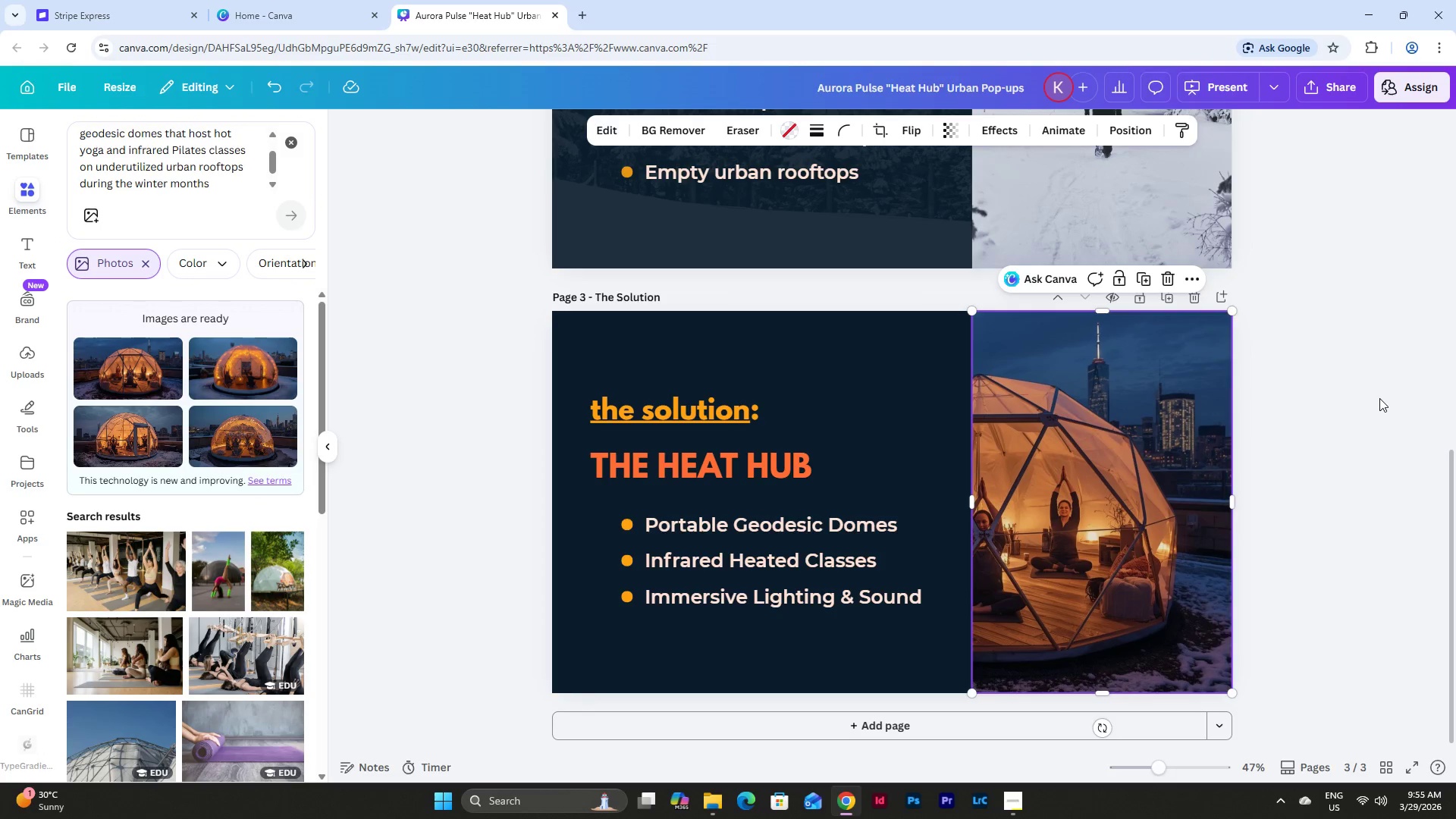 
left_click([1379, 398])
 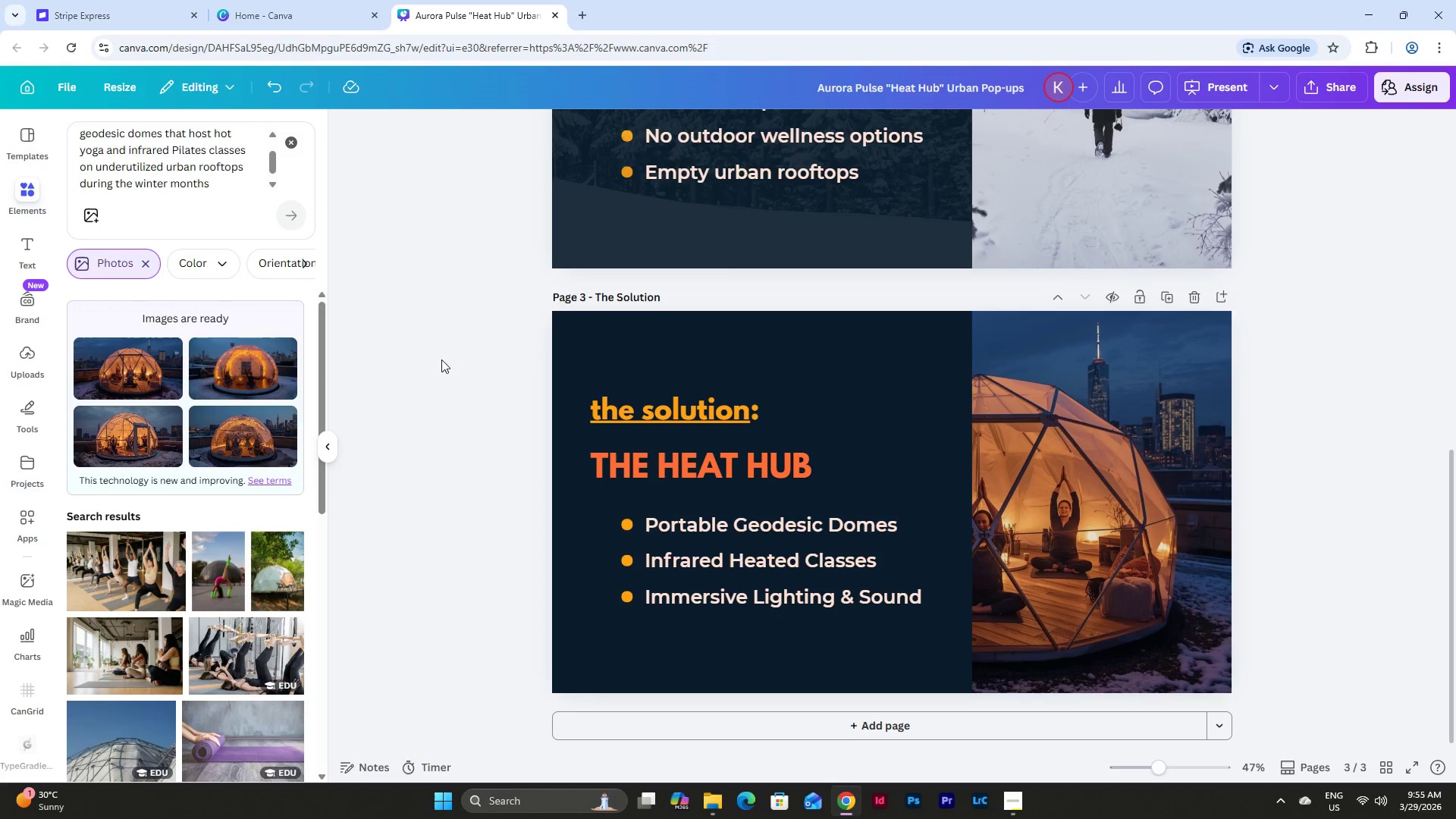 
scroll: coordinate [263, 512], scroll_direction: down, amount: 3.0
 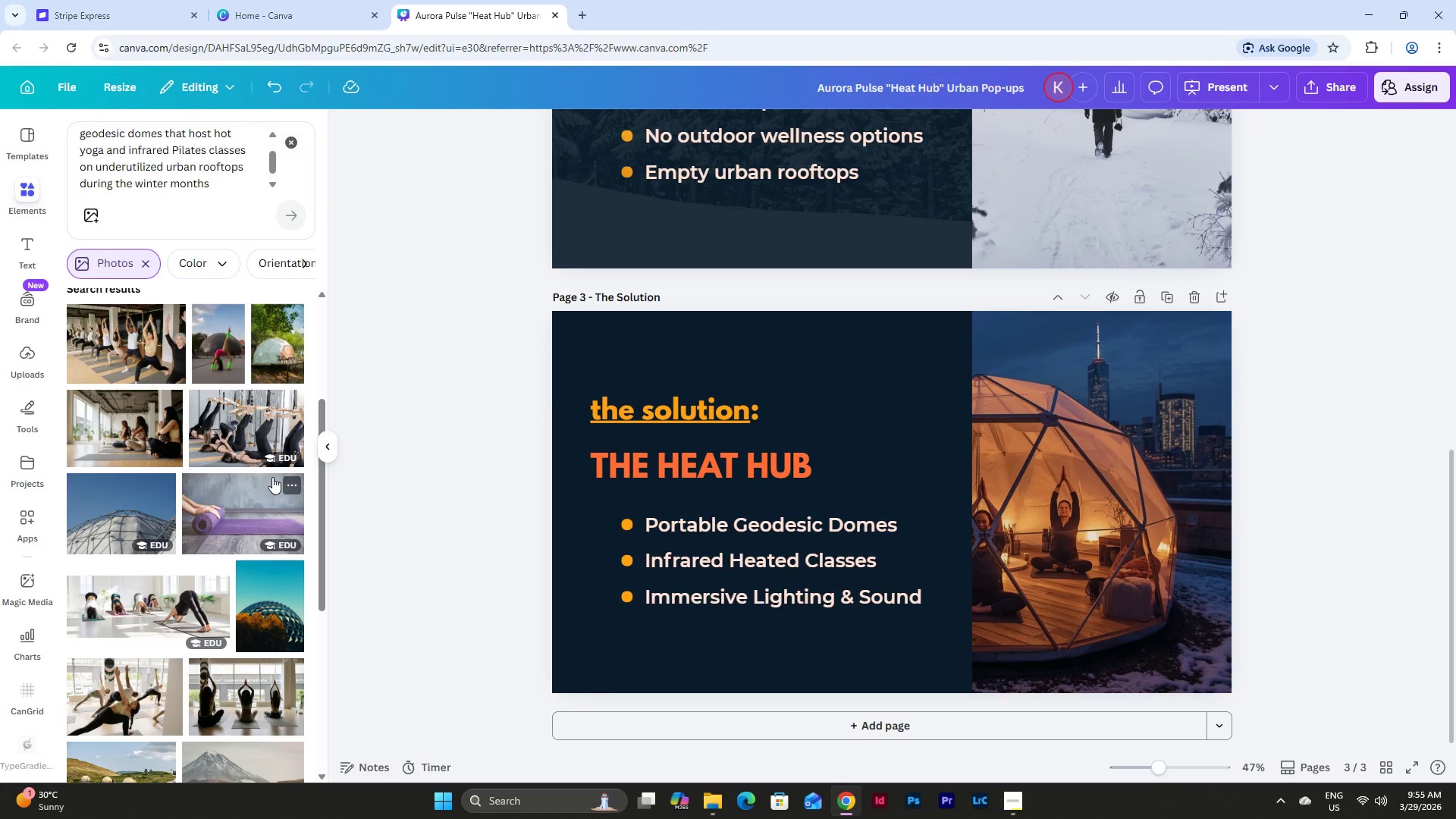 
scroll: coordinate [277, 341], scroll_direction: up, amount: 5.0
 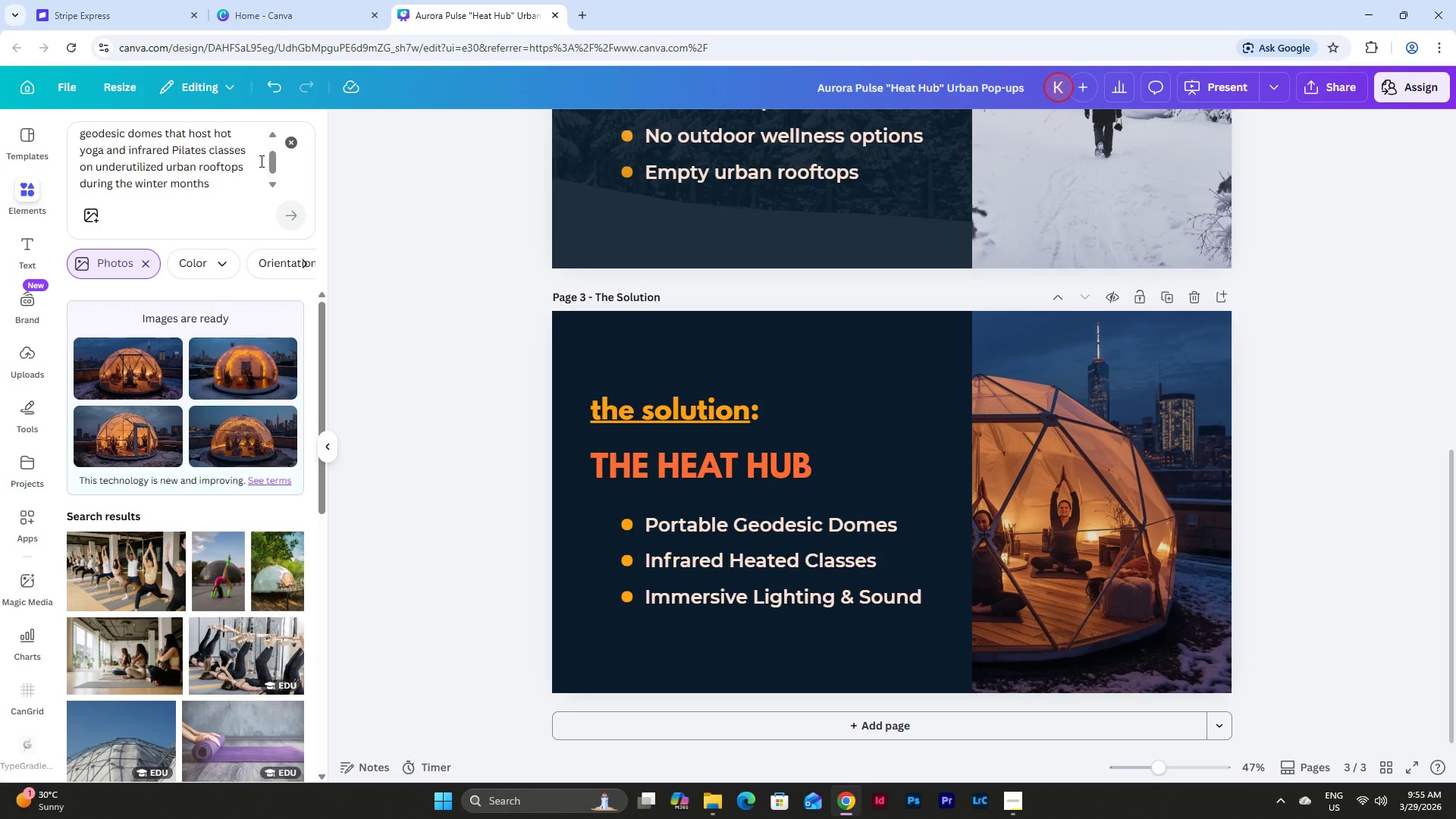 
left_click([293, 143])
 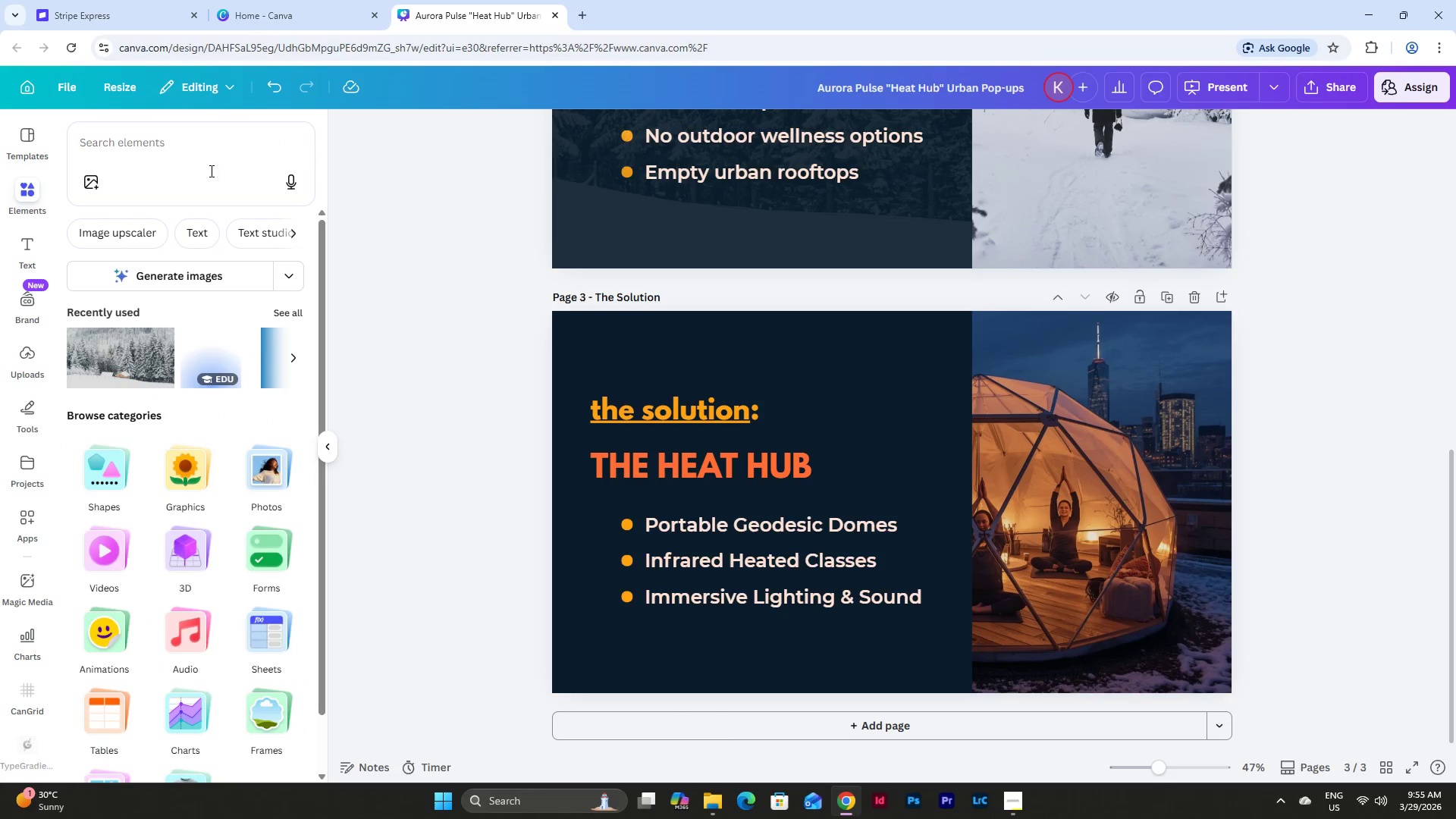 
left_click([199, 162])
 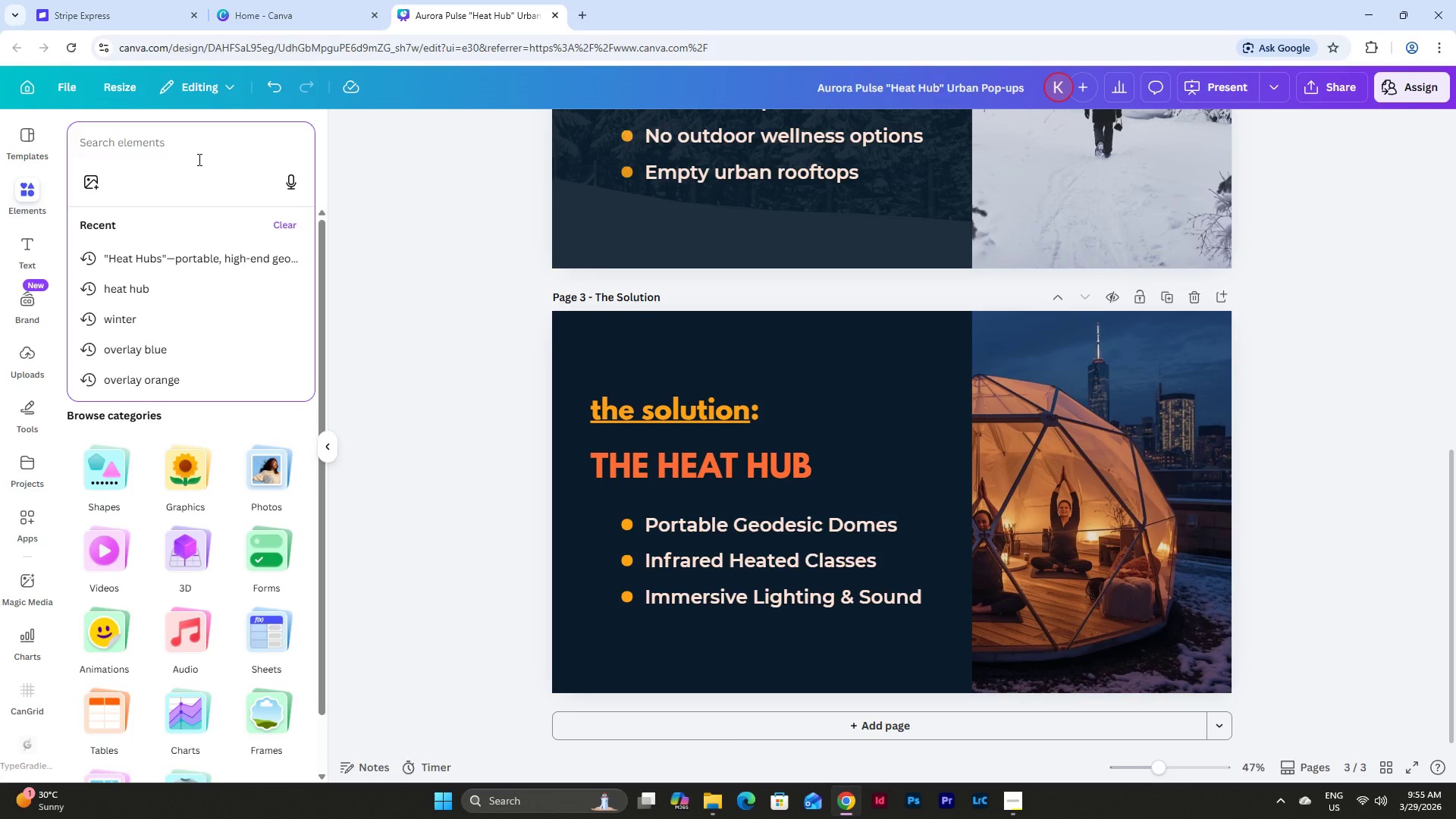 
type(heat)
 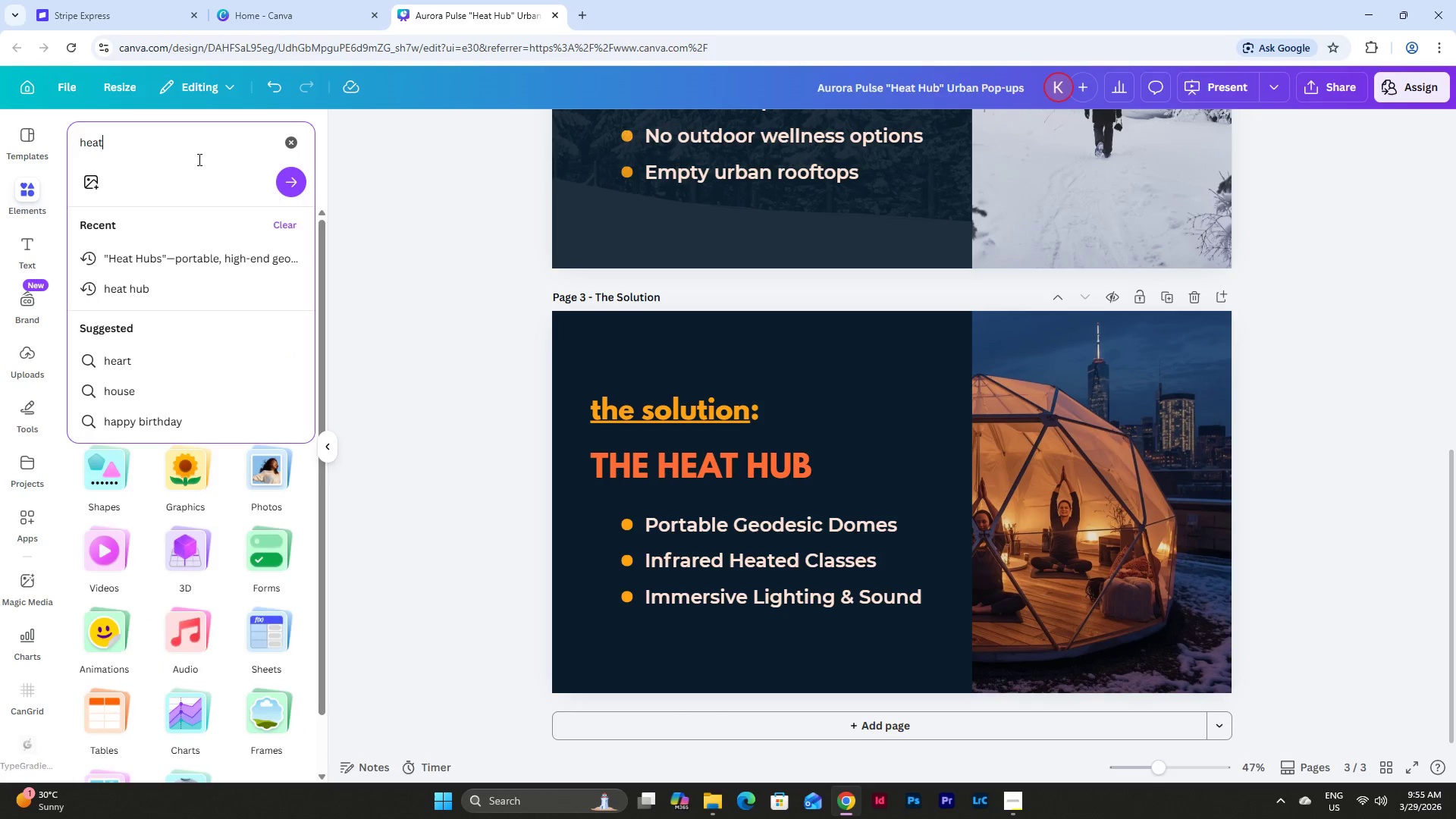 
key(Enter)
 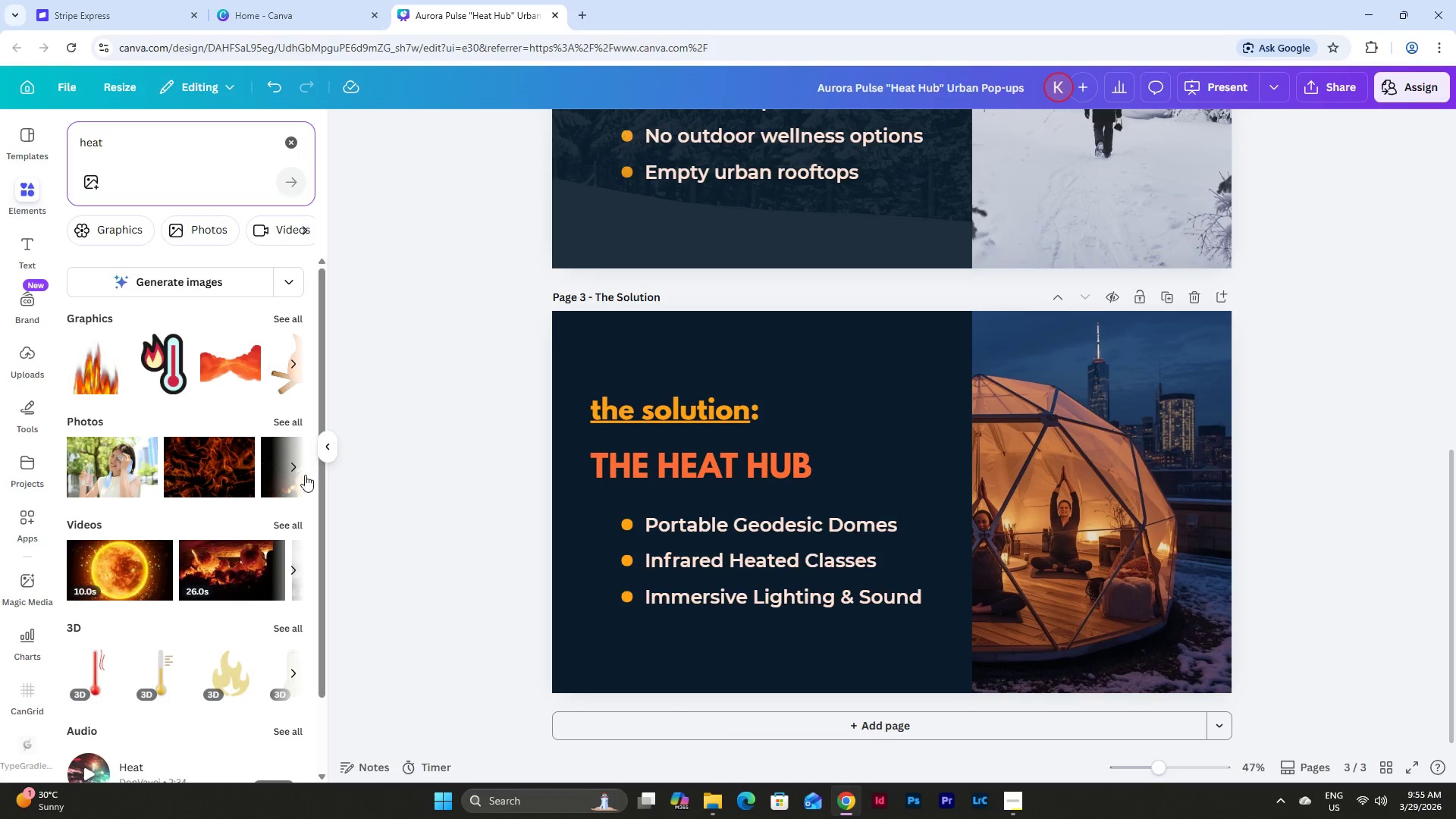 
left_click([288, 420])
 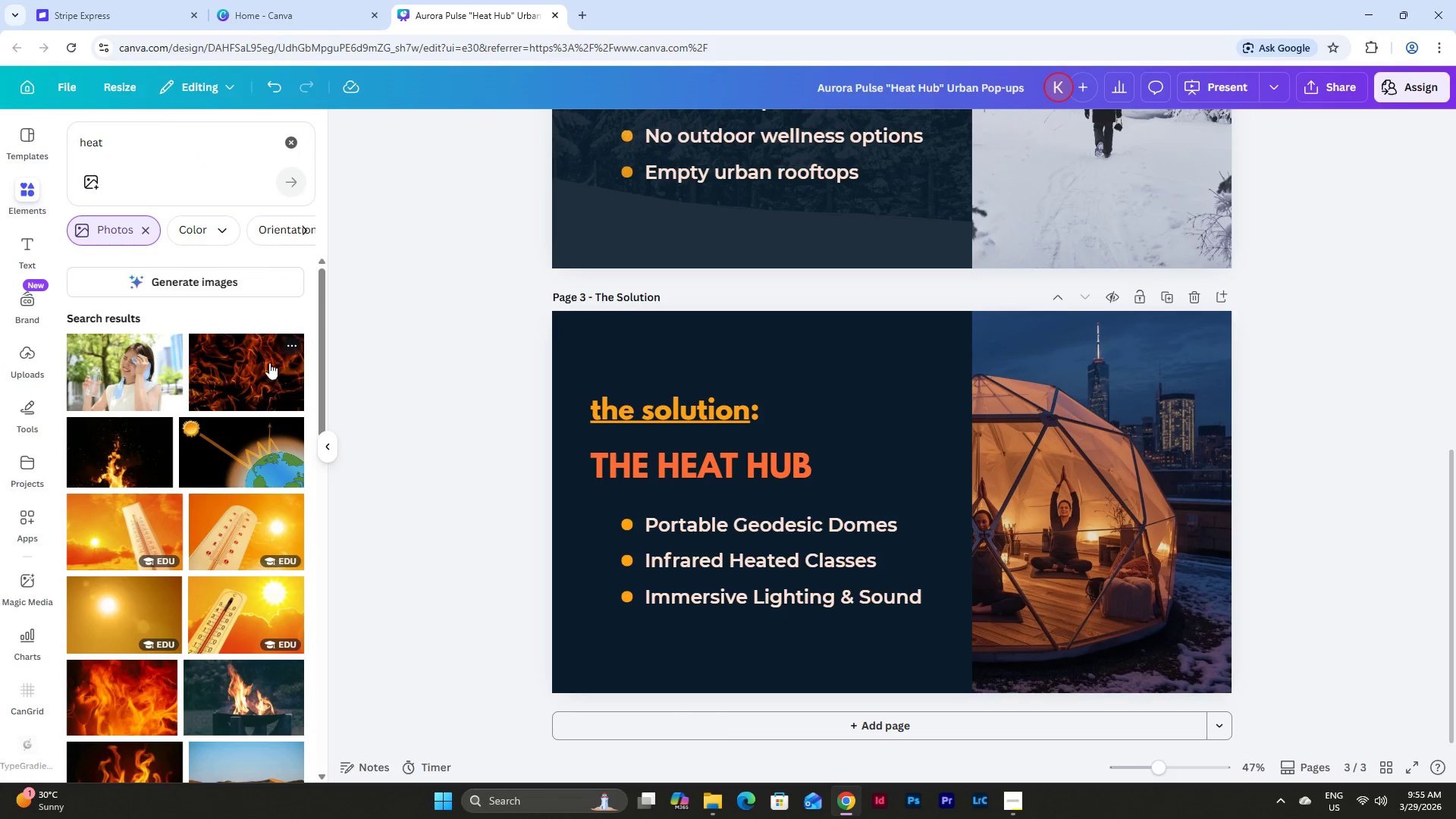 
scroll: coordinate [224, 379], scroll_direction: down, amount: 14.0
 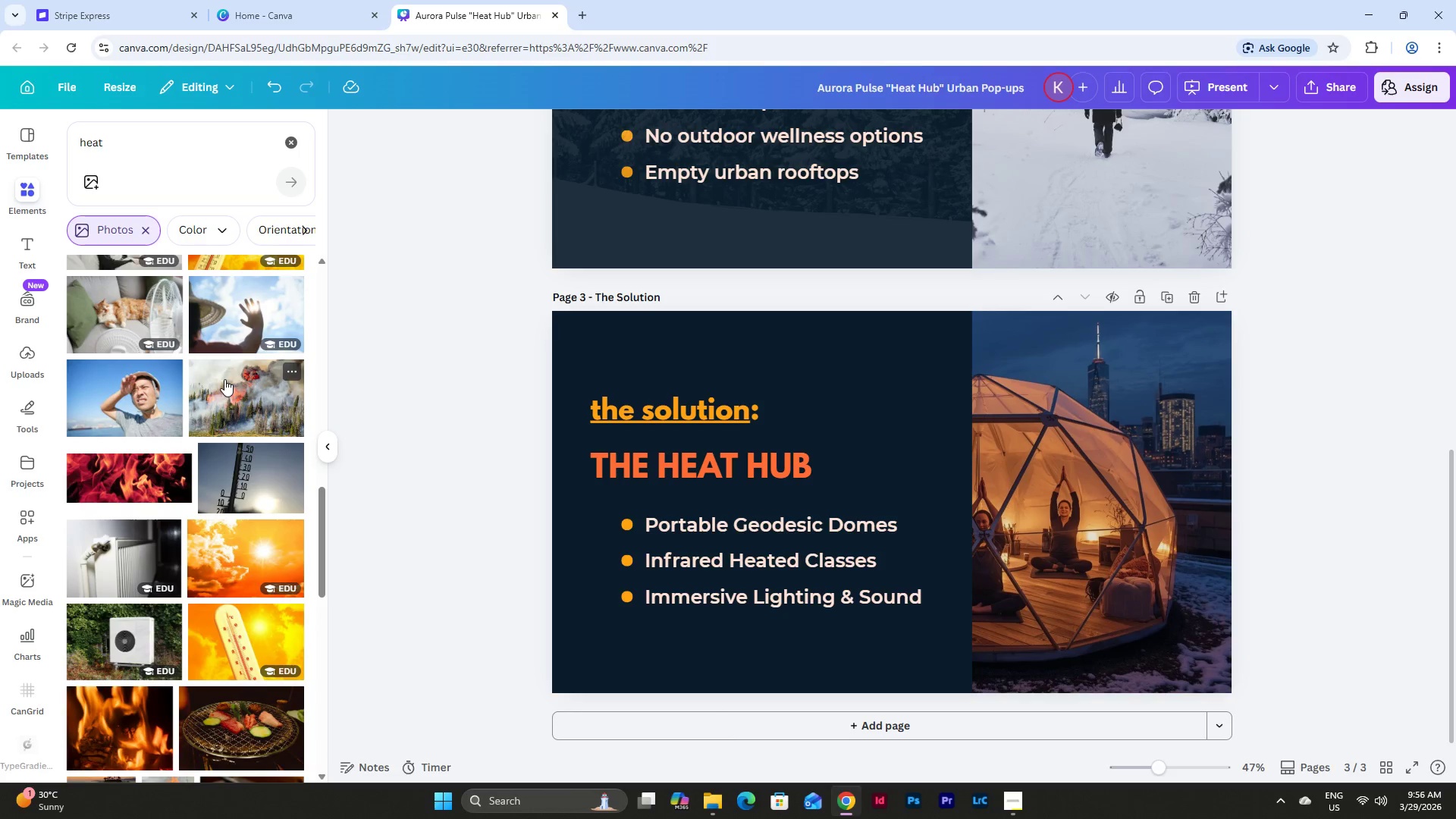 
scroll: coordinate [240, 382], scroll_direction: up, amount: 1.0
 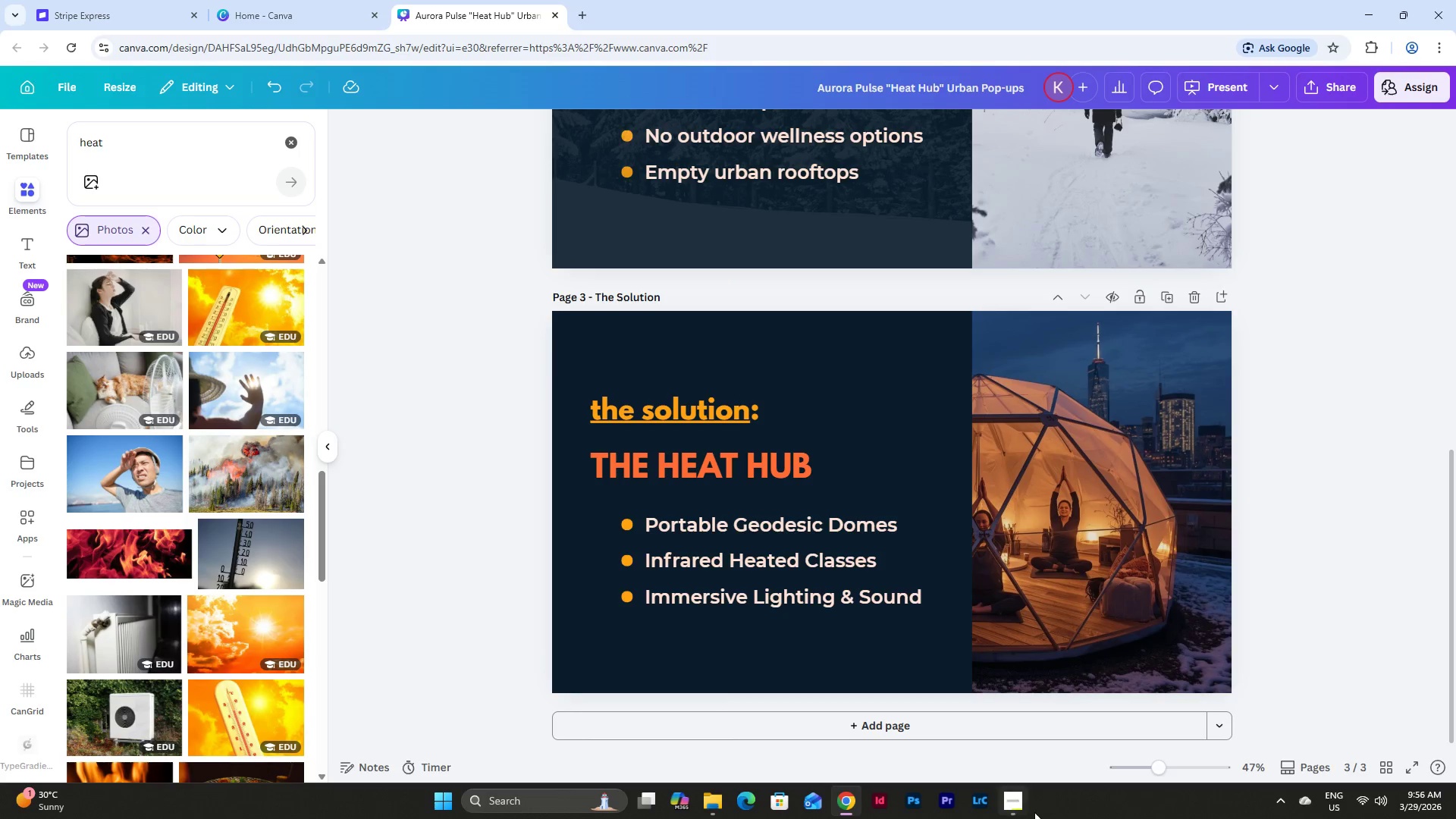 
left_click([1024, 807])